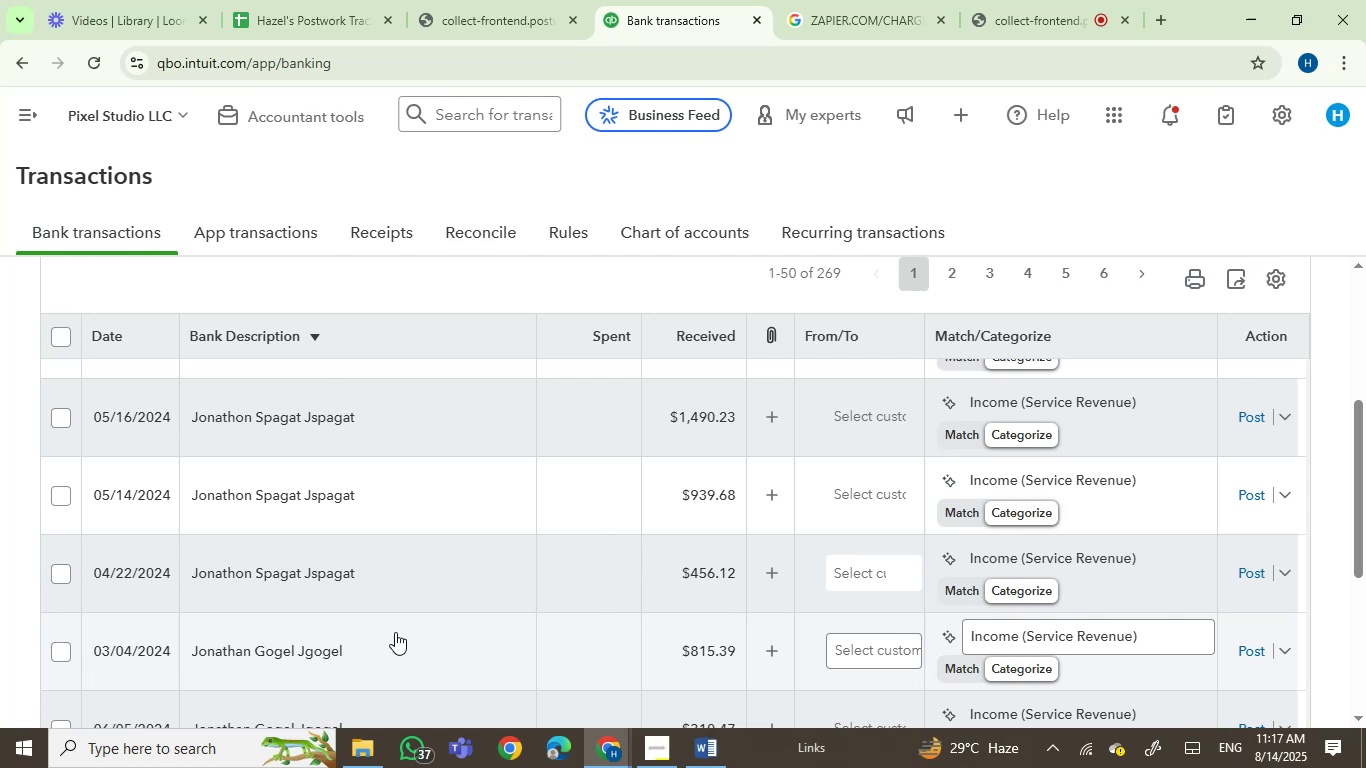 
scroll: coordinate [645, 519], scroll_direction: down, amount: 2.0
 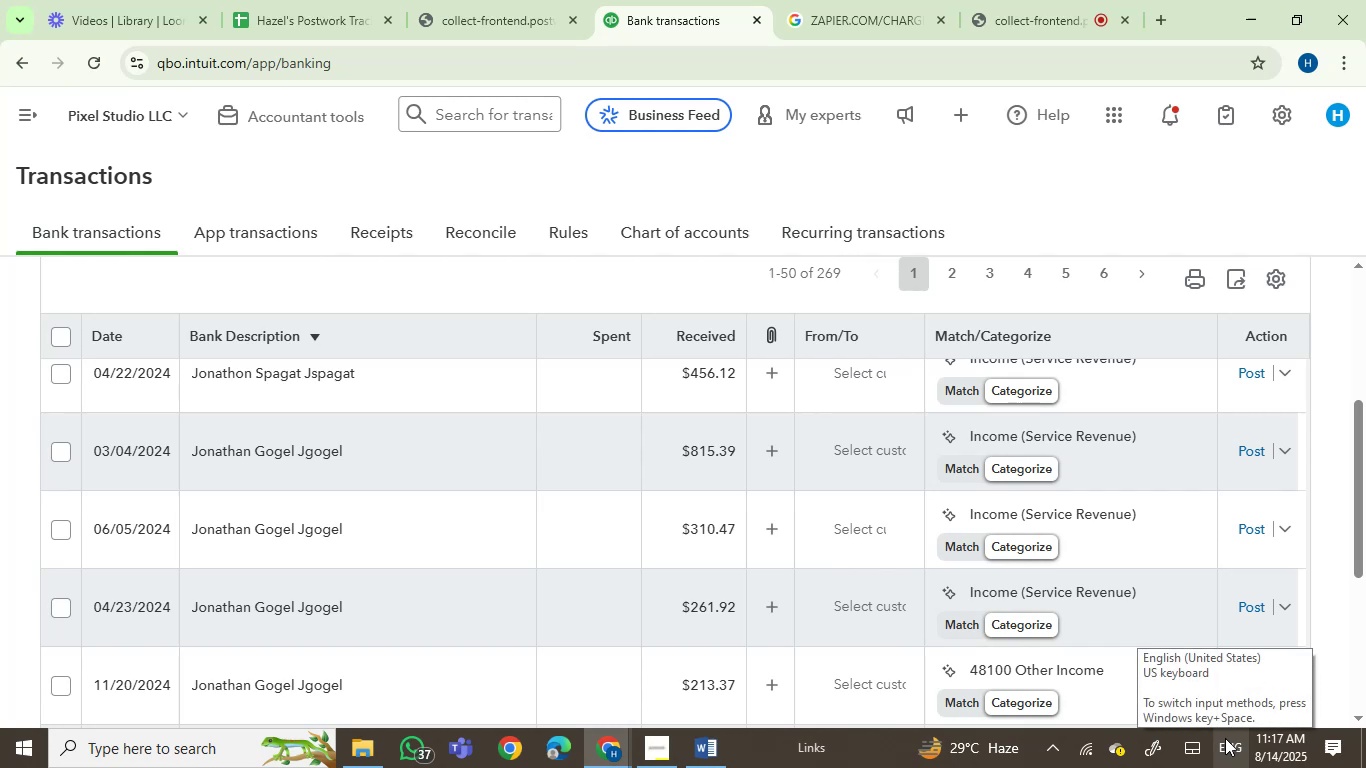 
wait(33.13)
 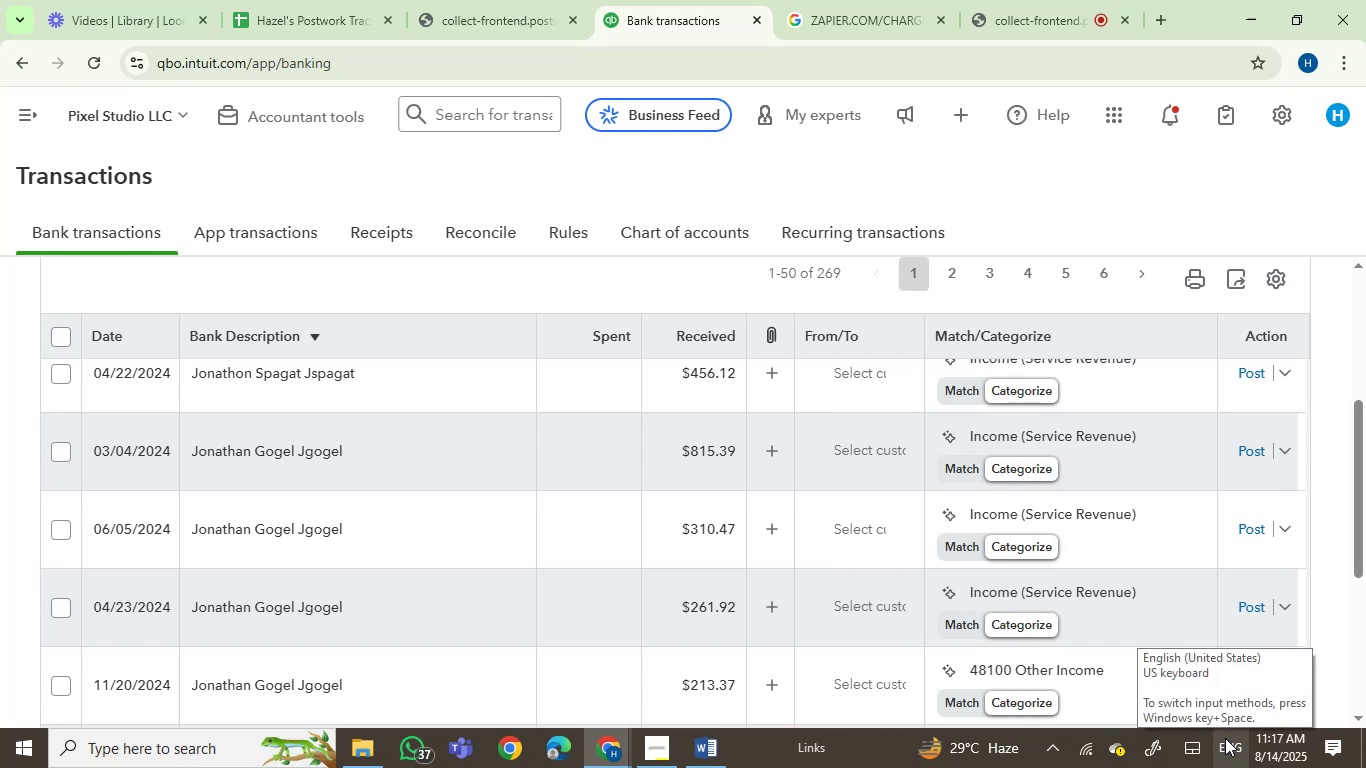 
scroll: coordinate [1286, 710], scroll_direction: up, amount: 2.0
 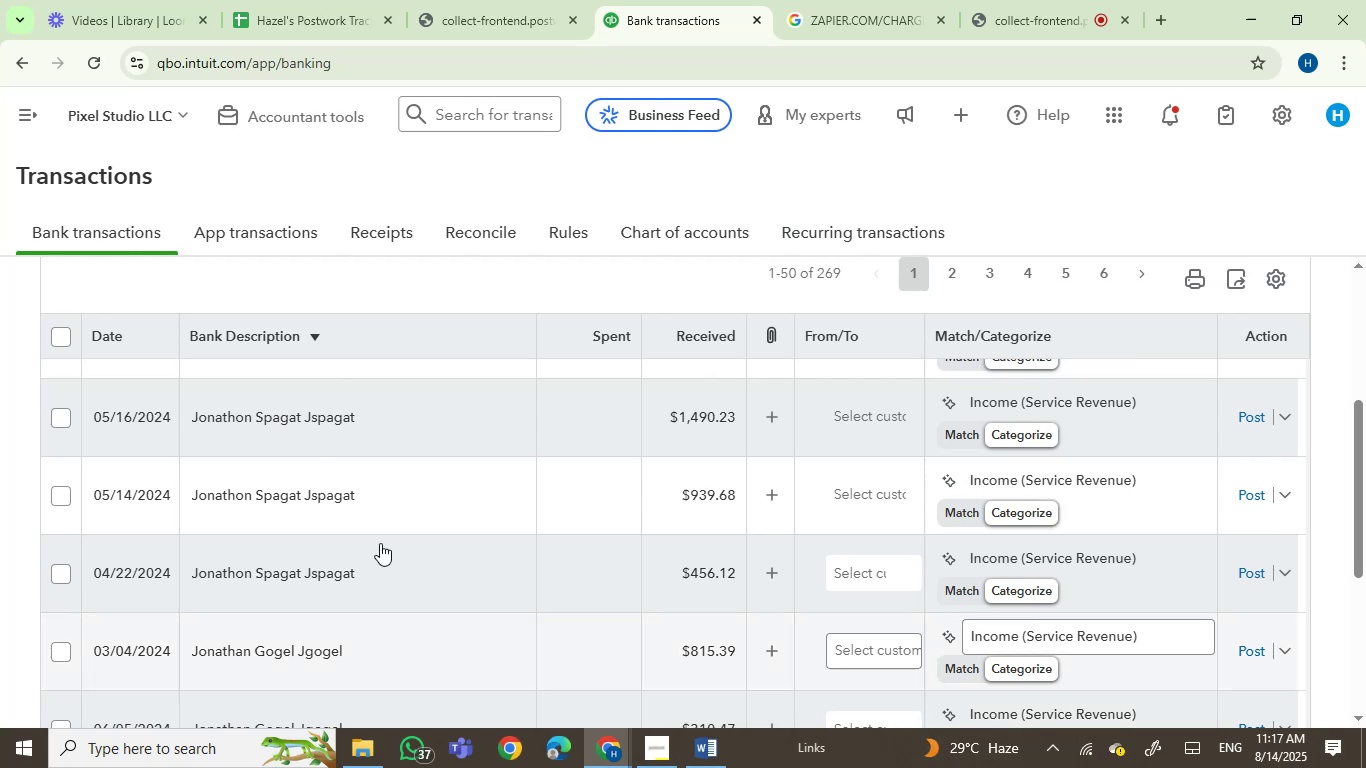 
scroll: coordinate [453, 512], scroll_direction: down, amount: 3.0
 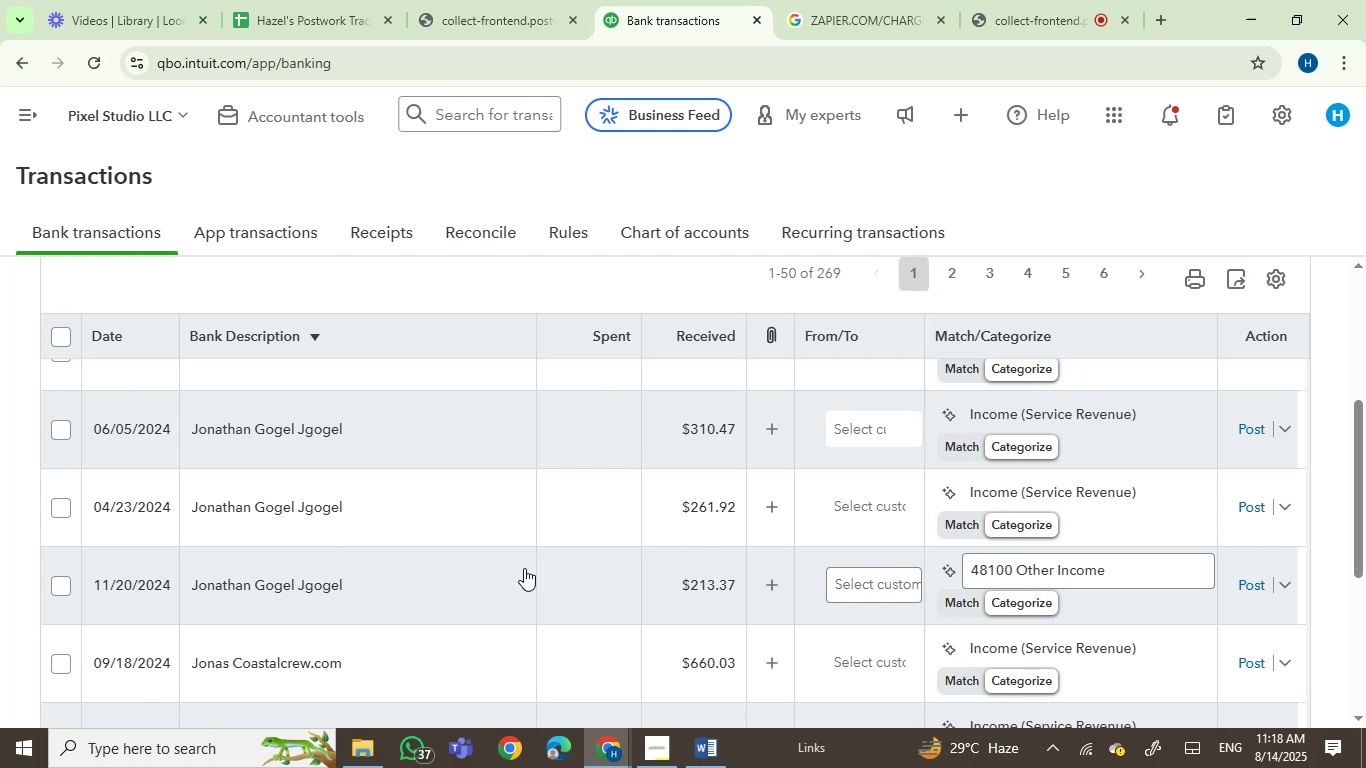 
wait(55.16)
 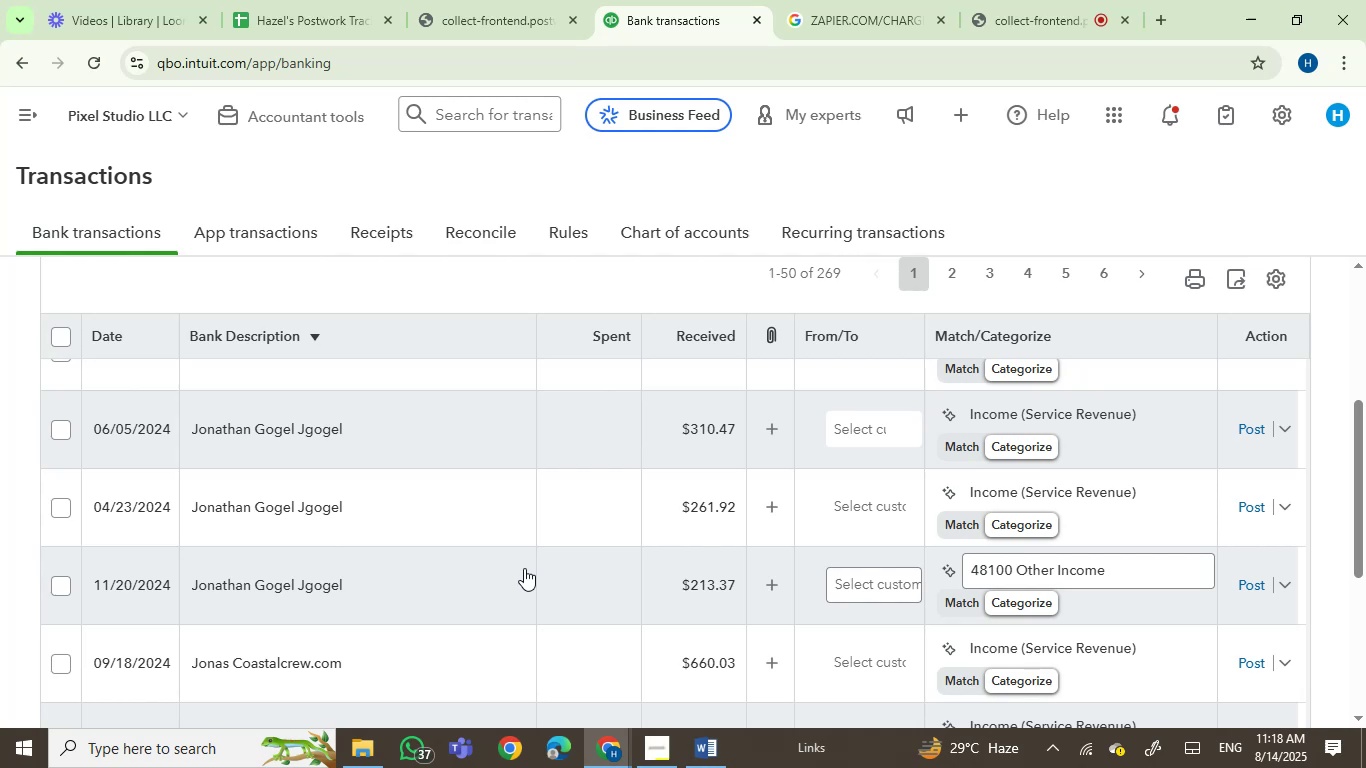 
scroll: coordinate [911, 582], scroll_direction: none, amount: 0.0
 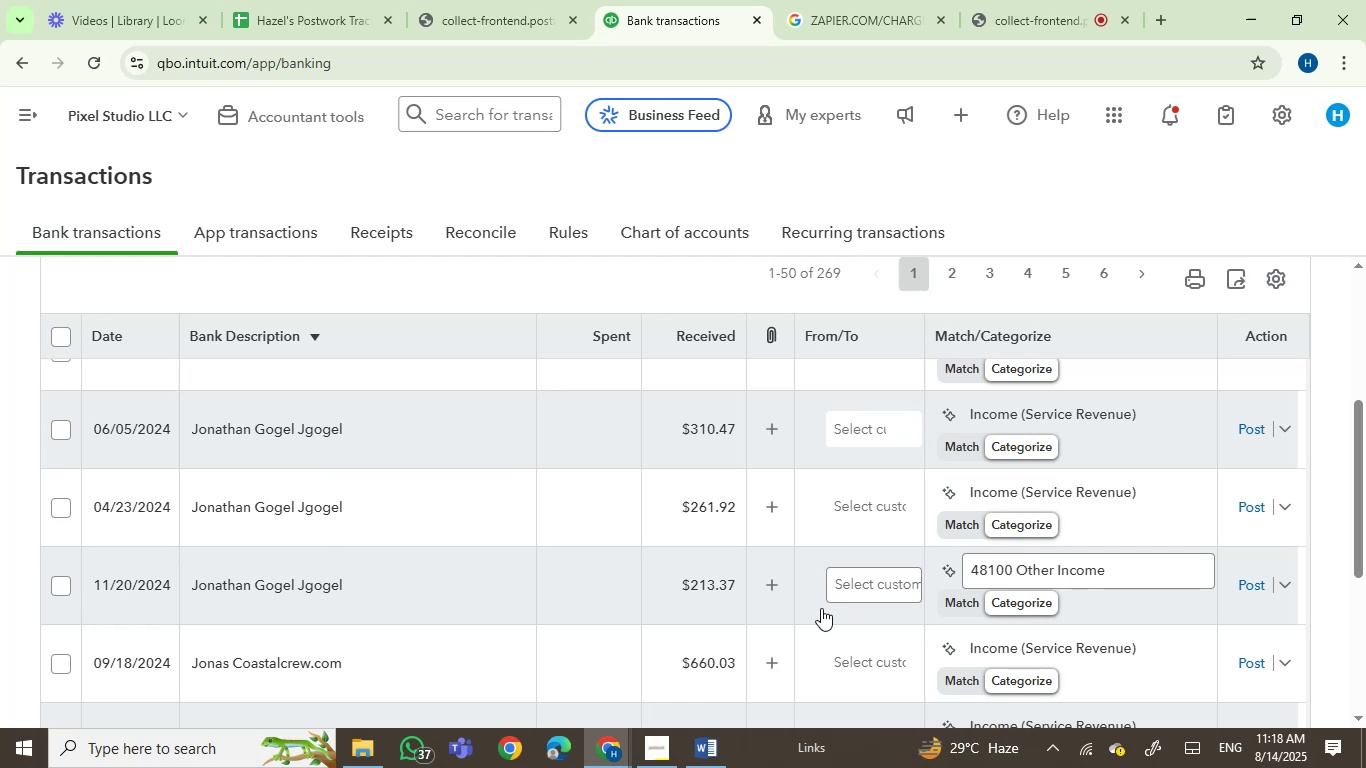 
mouse_move([839, 580])
 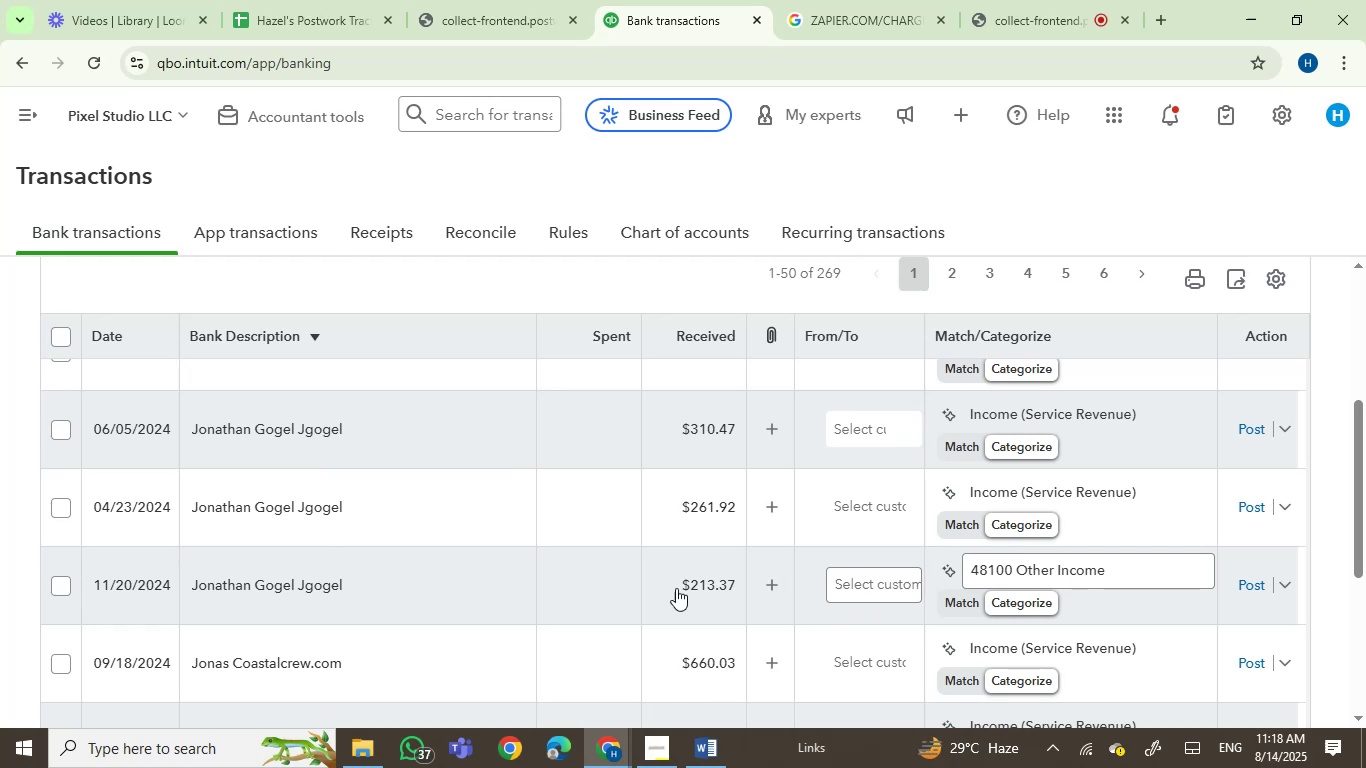 
scroll: coordinate [184, 571], scroll_direction: down, amount: 1.0
 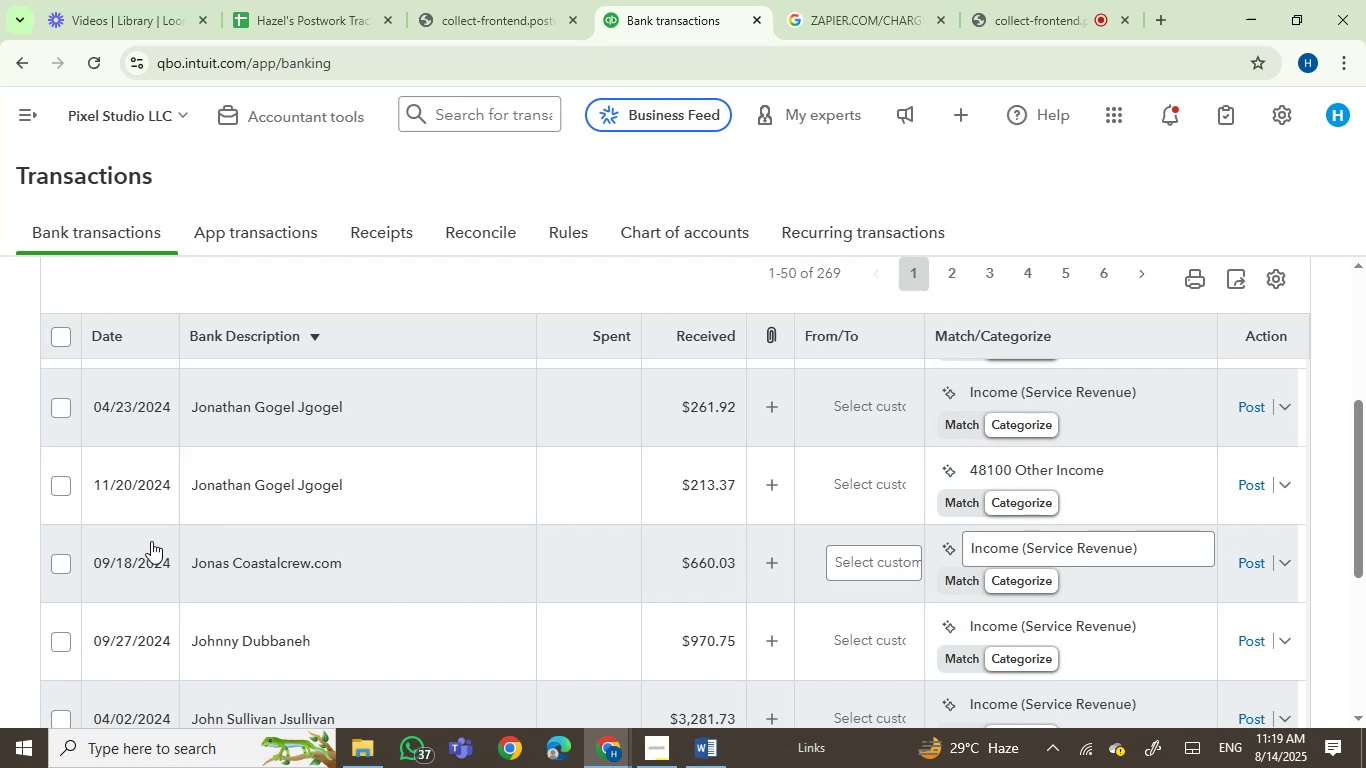 
wait(8.75)
 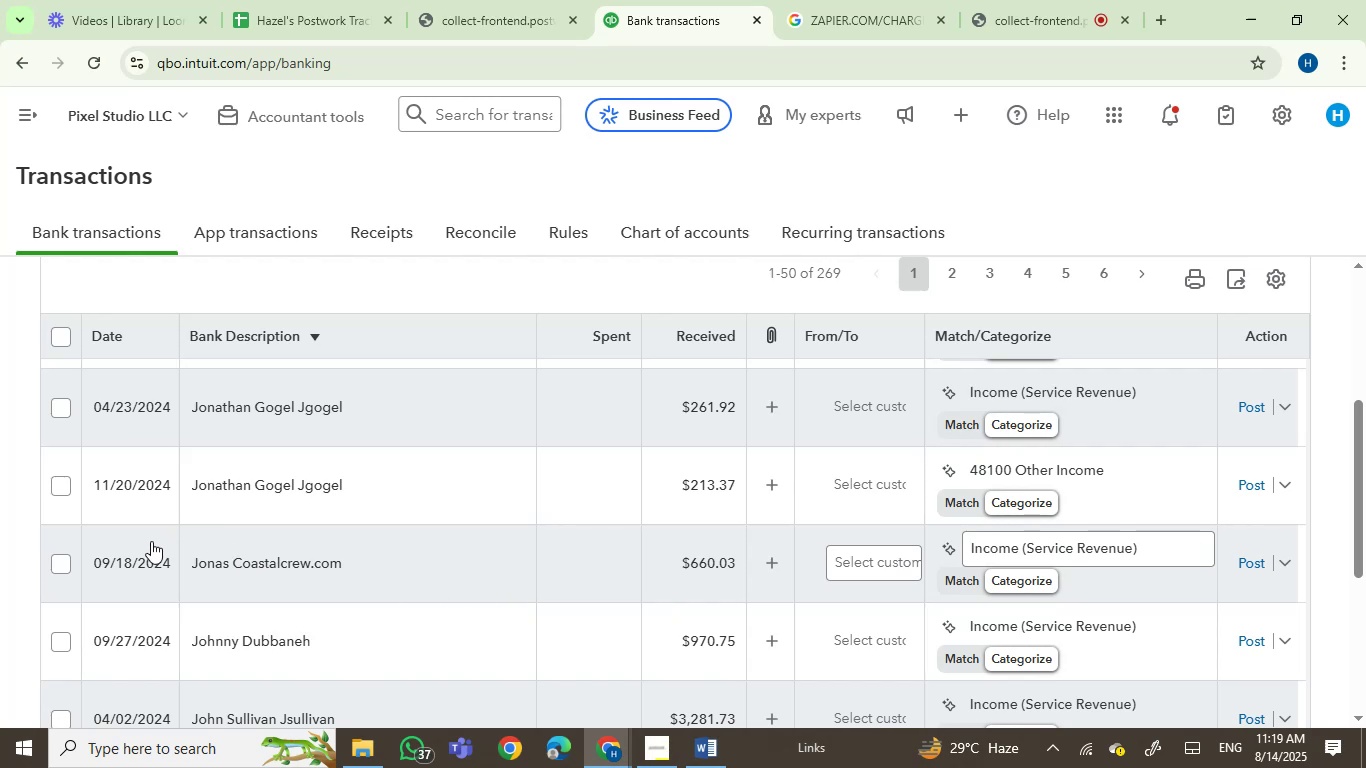 
scroll: coordinate [228, 590], scroll_direction: down, amount: 2.0
 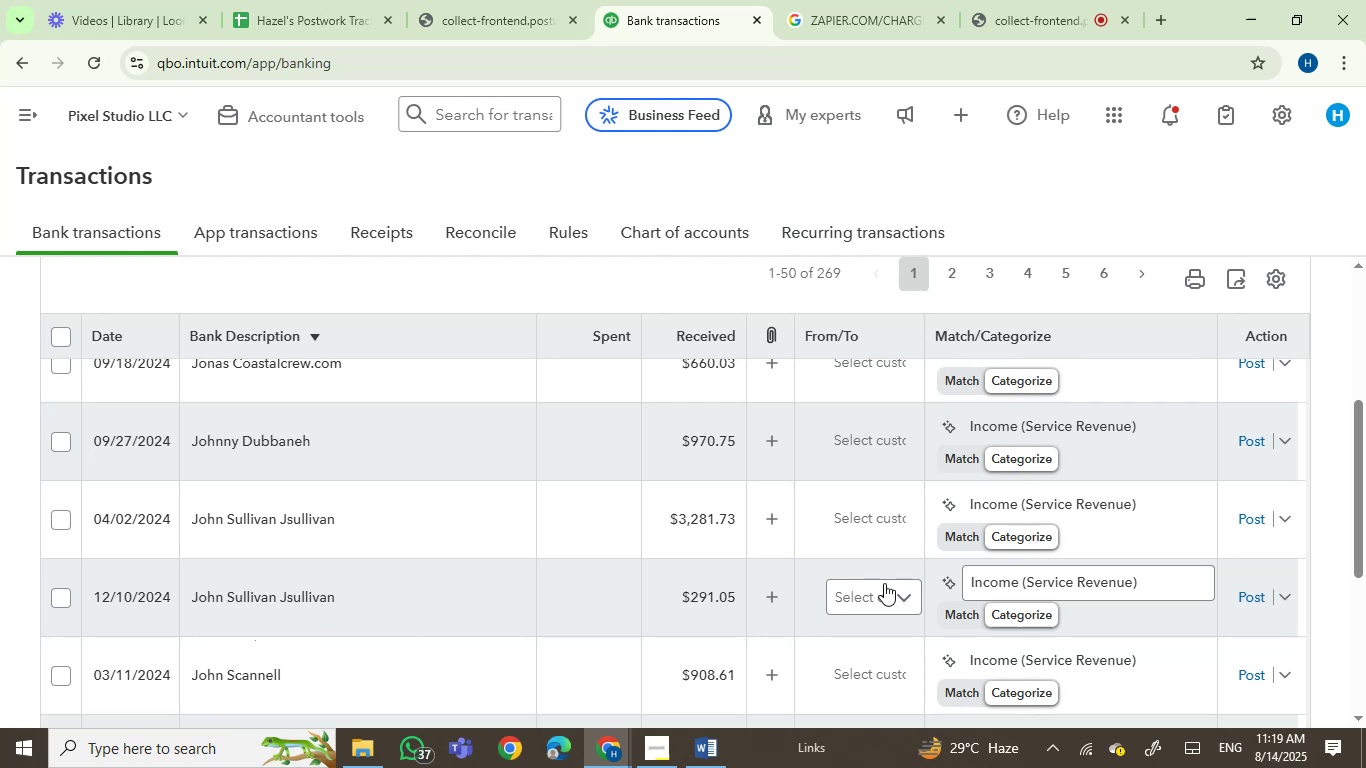 
wait(25.1)
 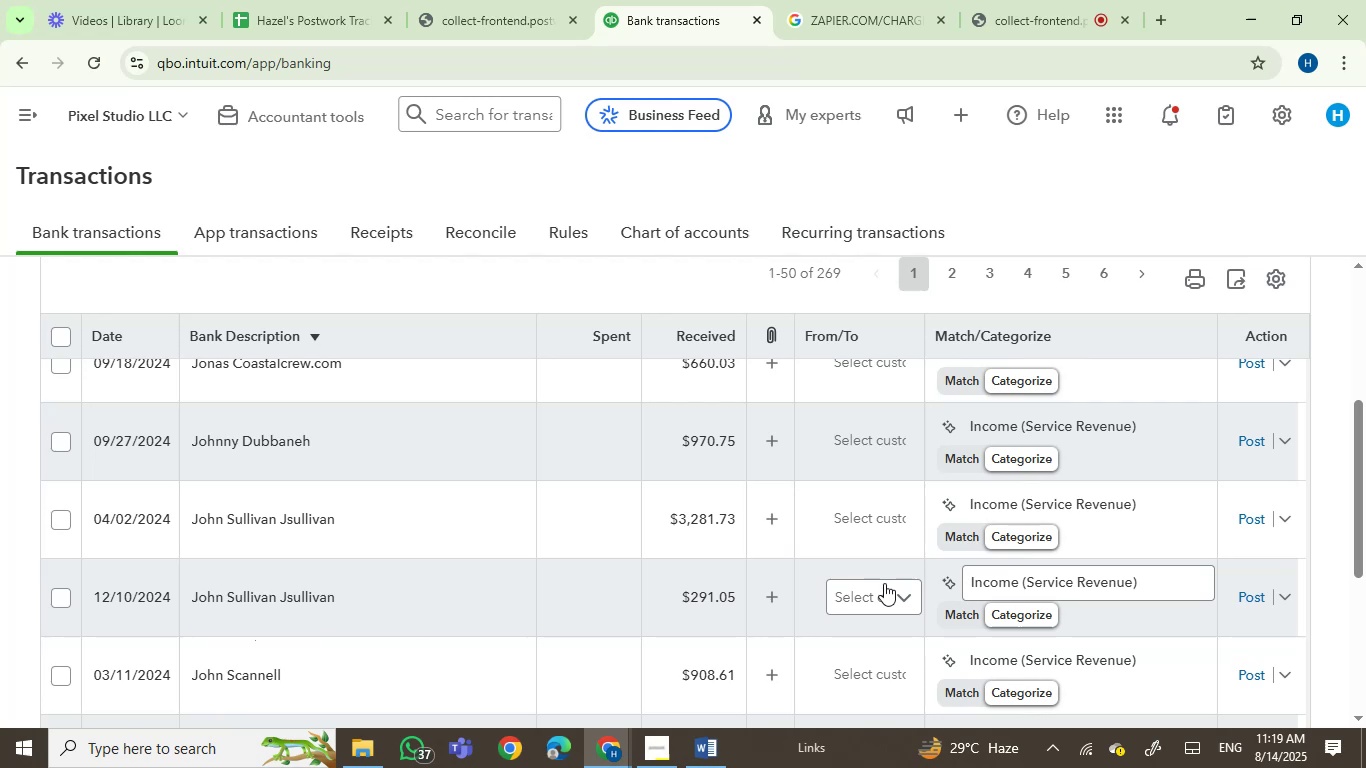 
scroll: coordinate [286, 516], scroll_direction: down, amount: 1.0
 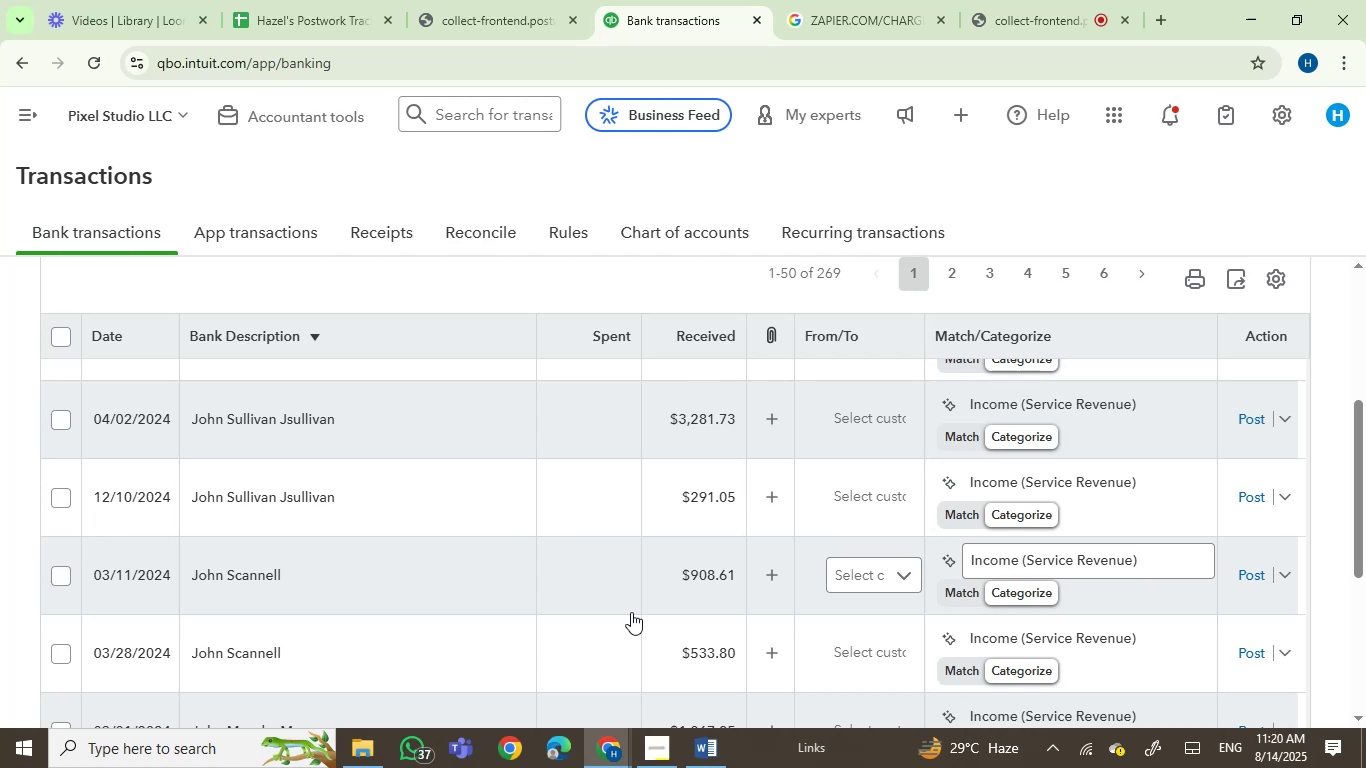 
wait(74.51)
 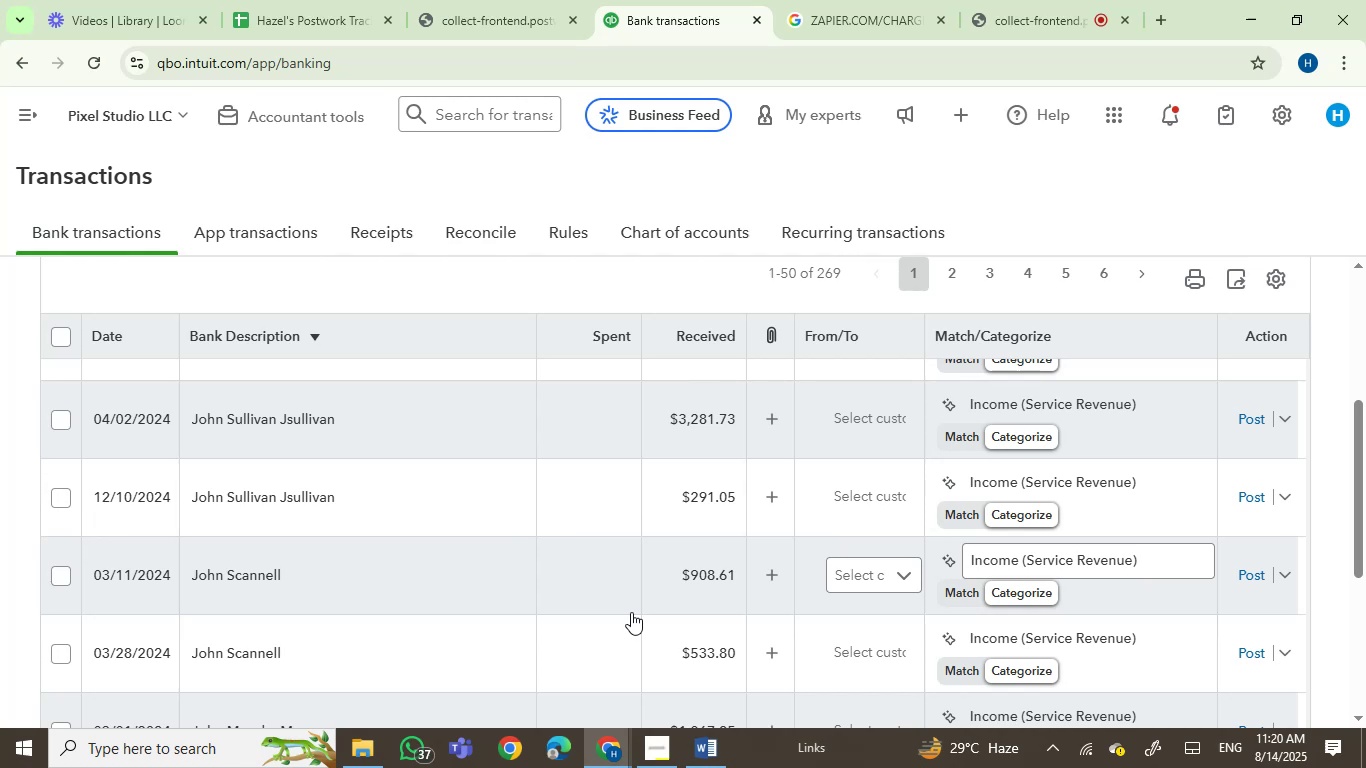 
scroll: coordinate [631, 612], scroll_direction: down, amount: 1.0
 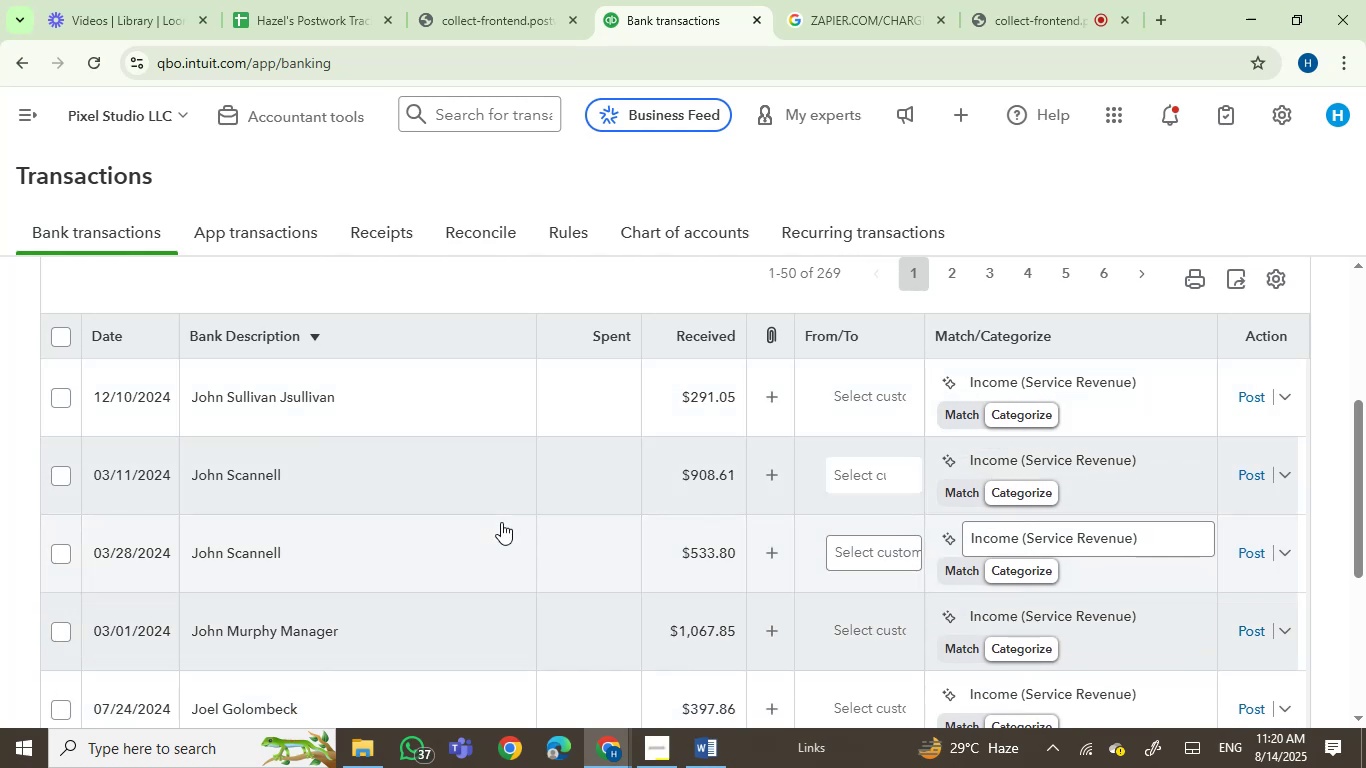 
scroll: coordinate [501, 522], scroll_direction: up, amount: 2.0
 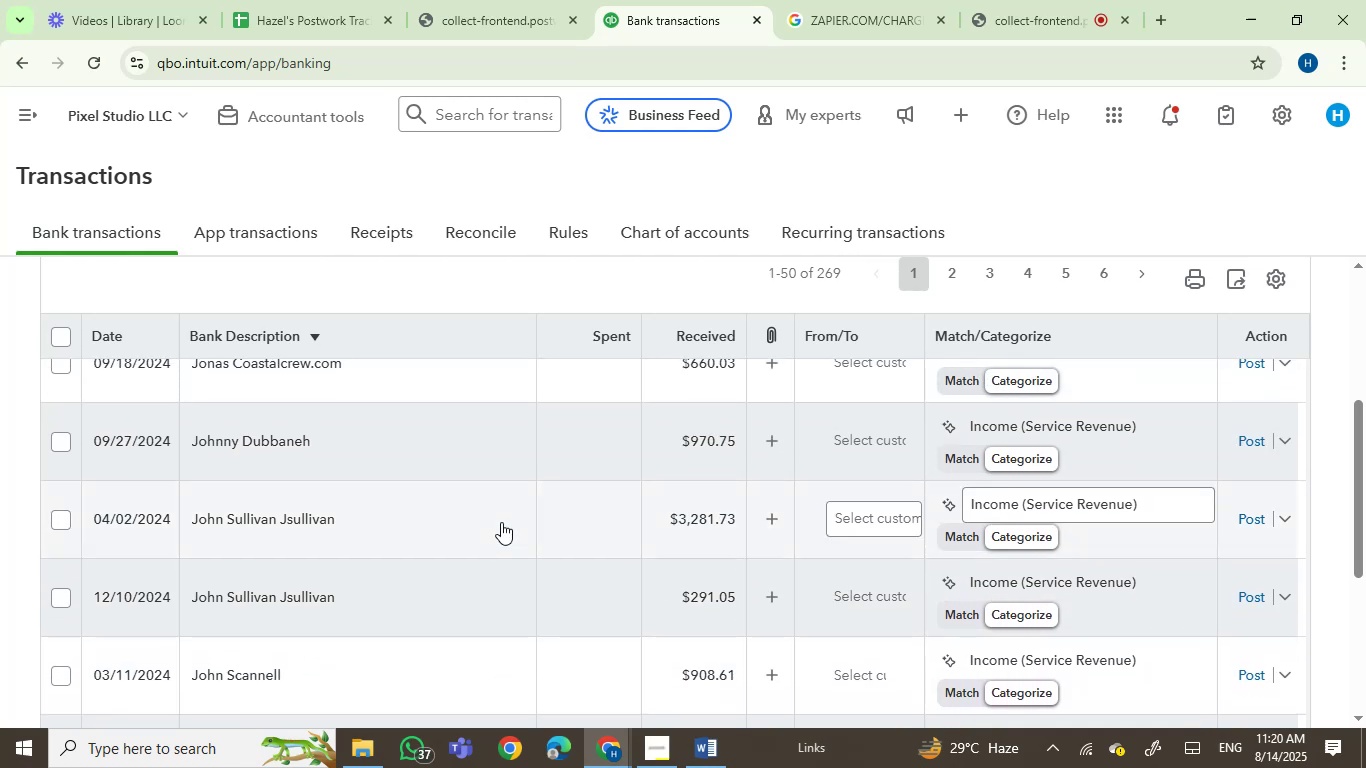 
scroll: coordinate [501, 522], scroll_direction: down, amount: 2.0
 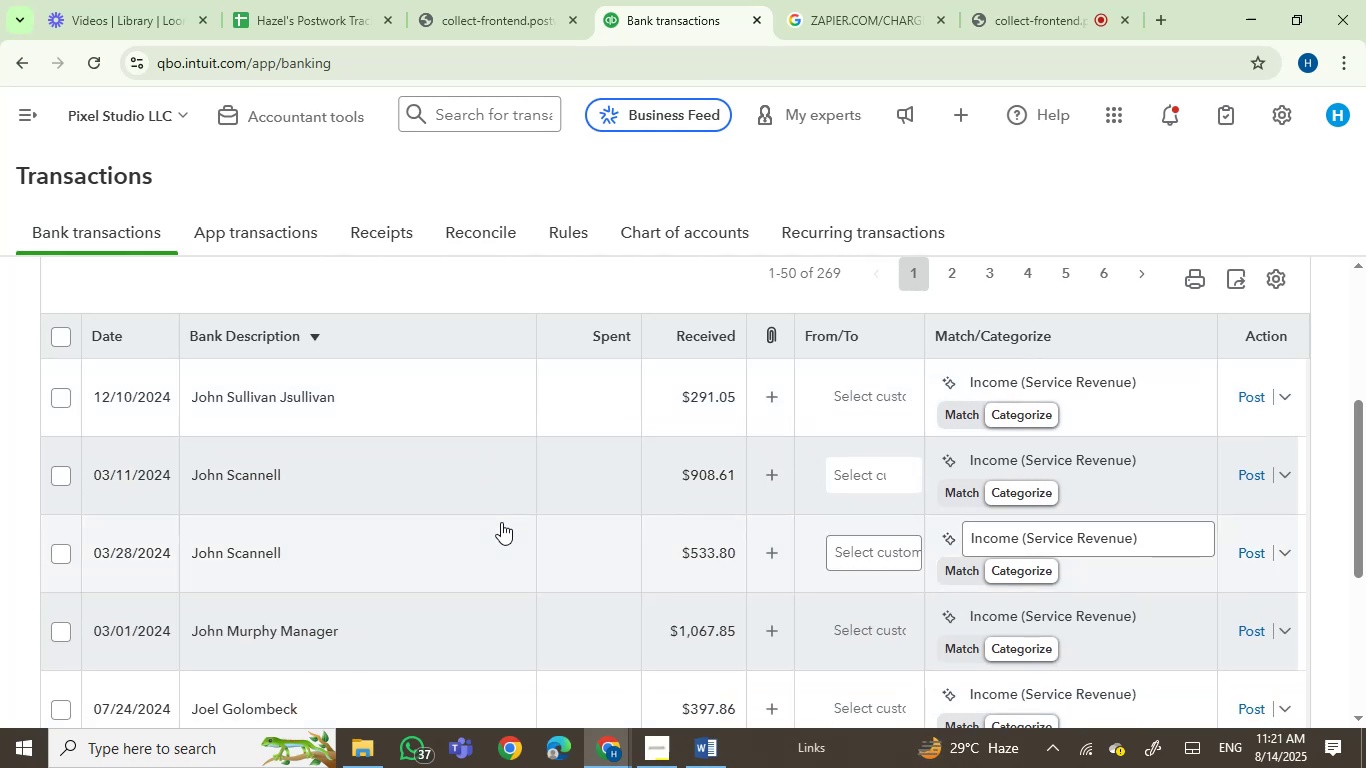 
wait(6.27)
 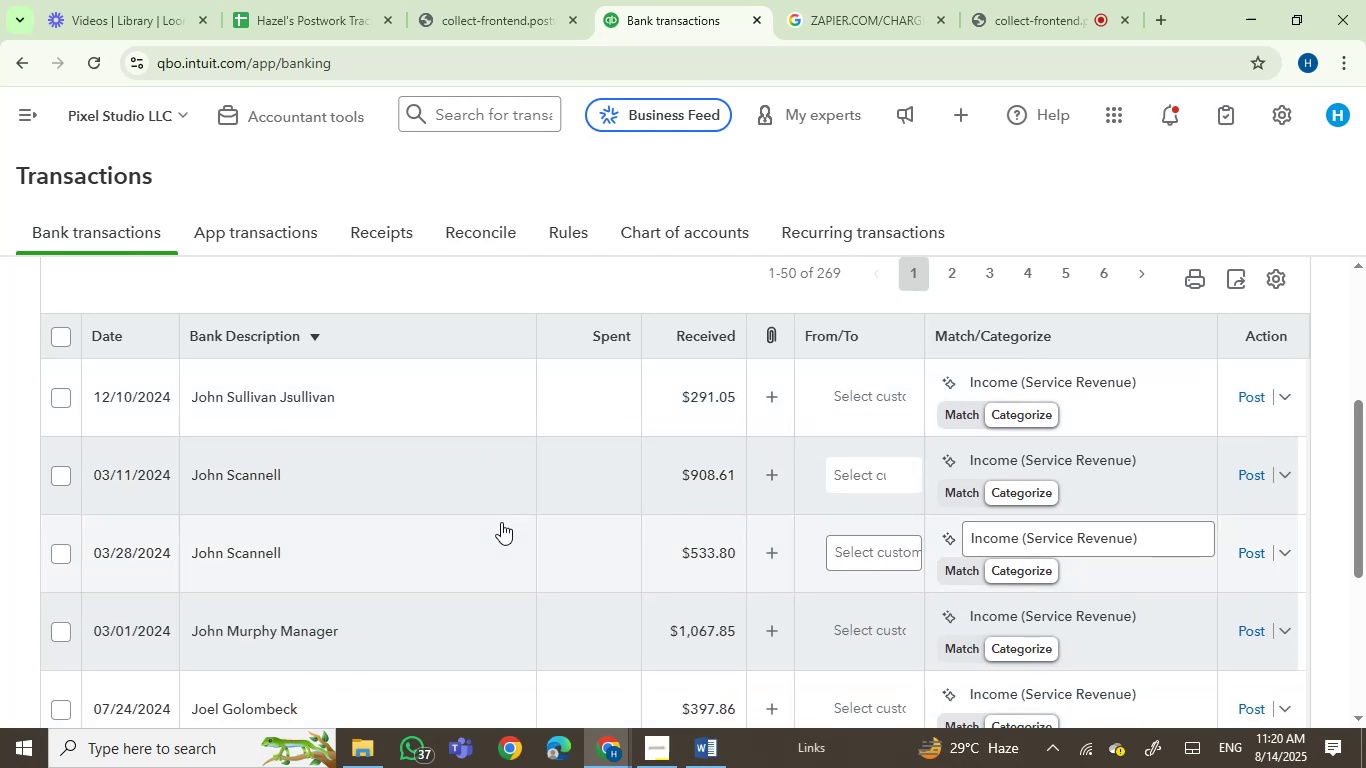 
scroll: coordinate [501, 522], scroll_direction: down, amount: 1.0
 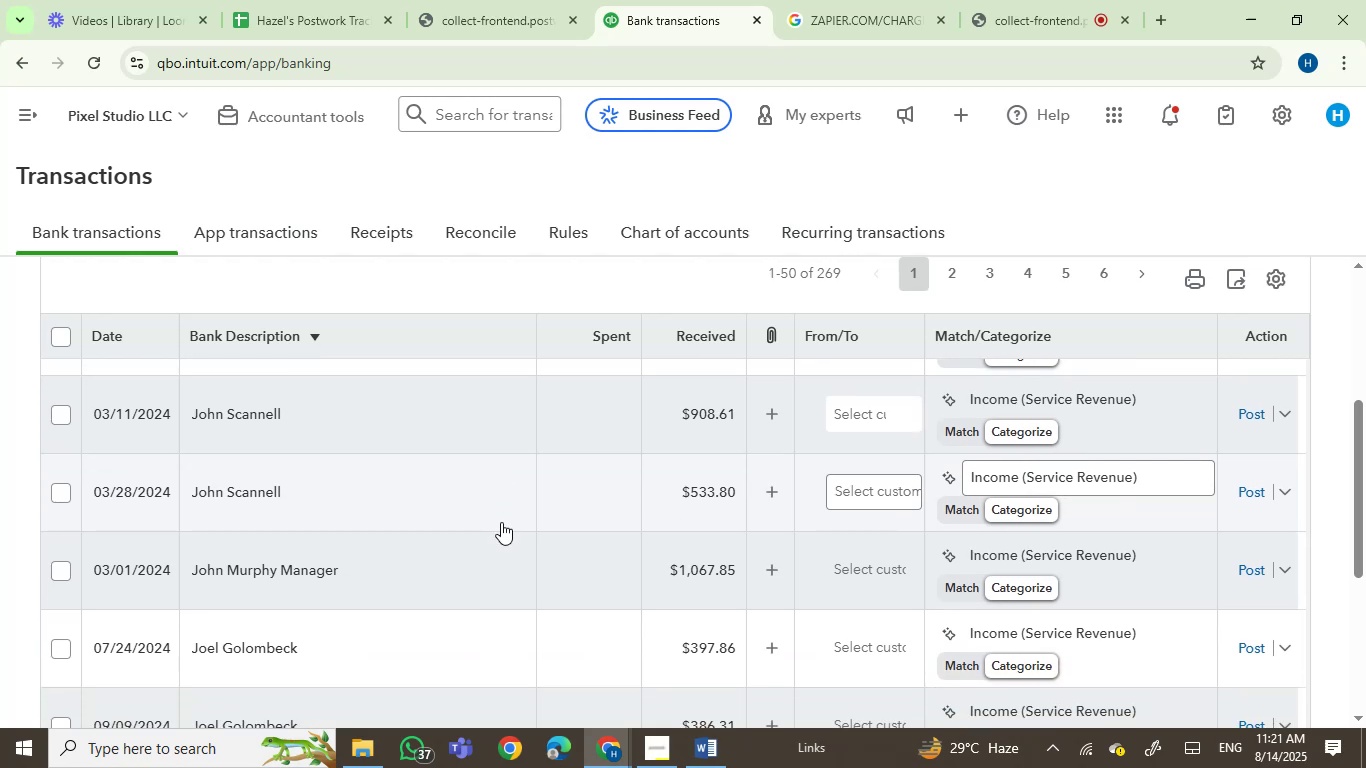 
wait(6.45)
 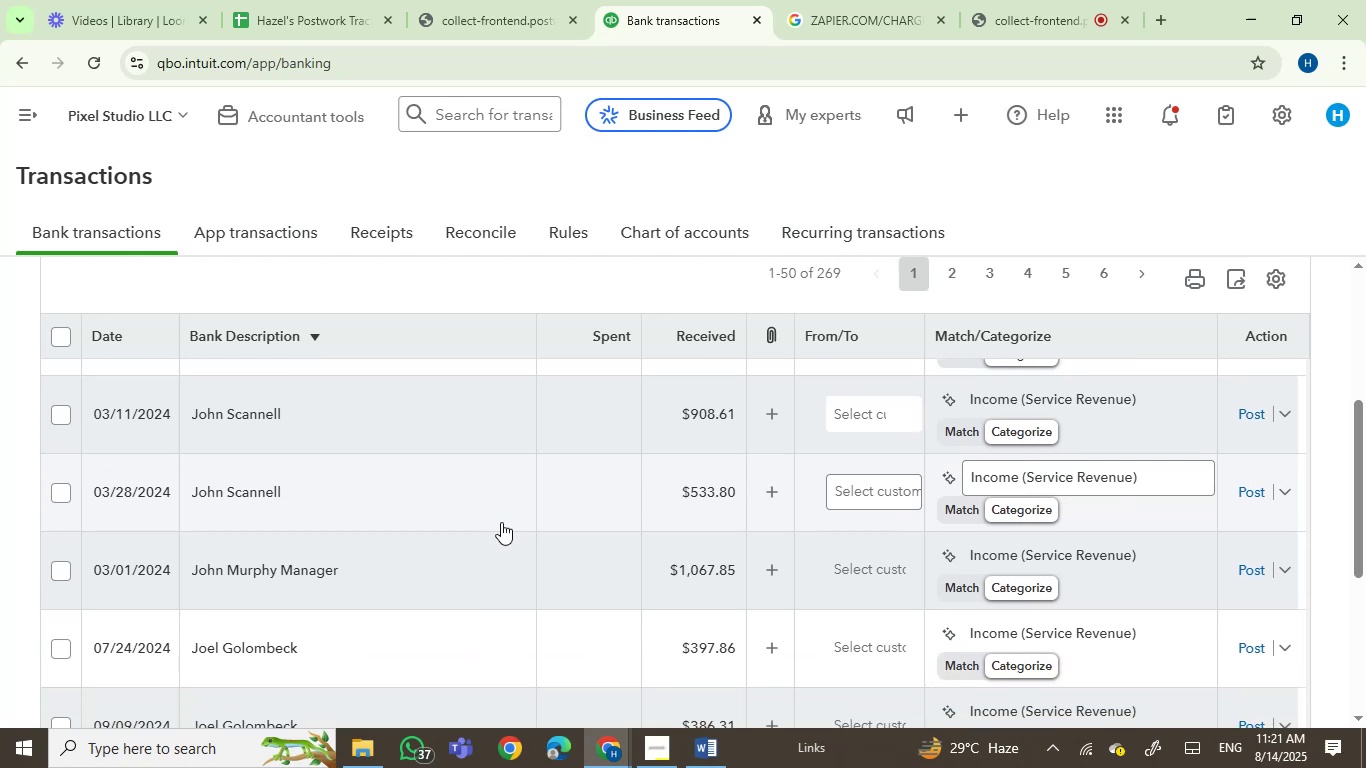 
scroll: coordinate [501, 522], scroll_direction: down, amount: 1.0
 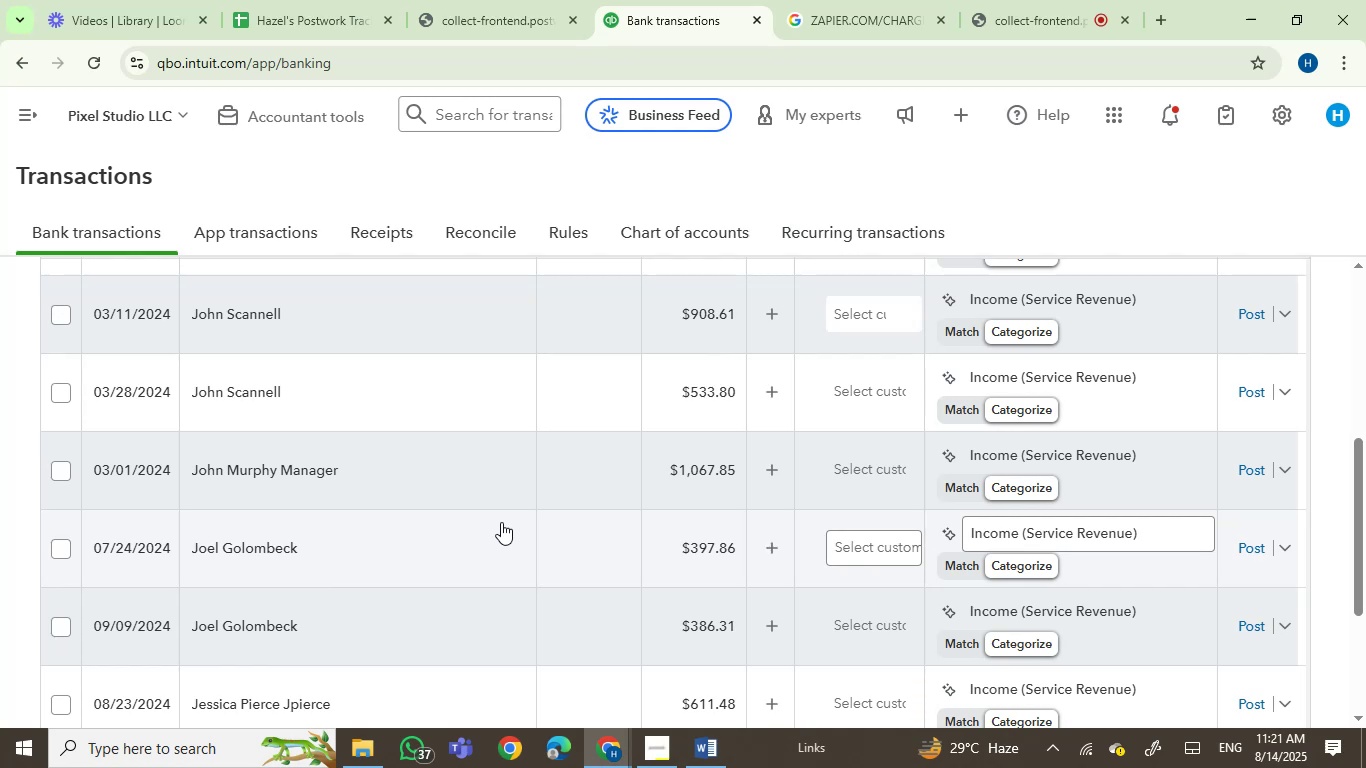 
wait(6.83)
 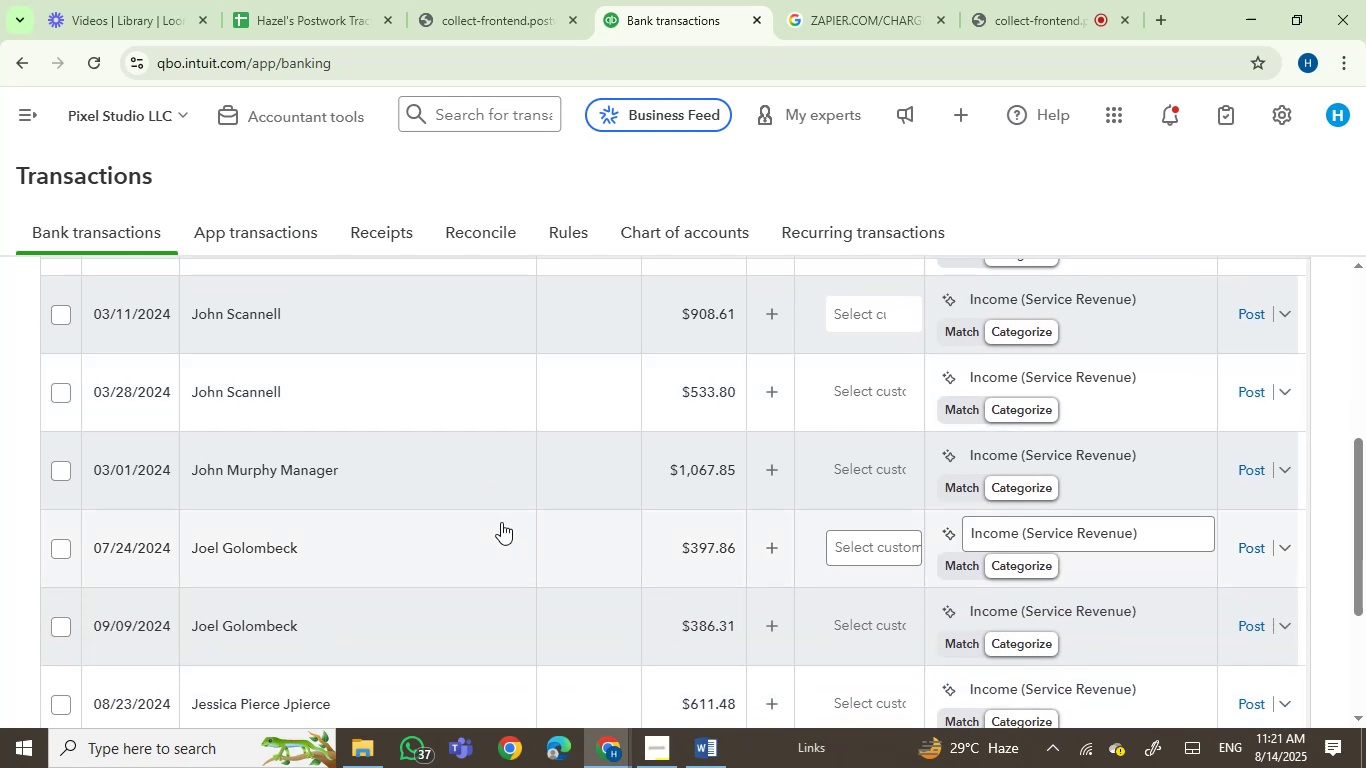 
scroll: coordinate [501, 522], scroll_direction: up, amount: 1.0
 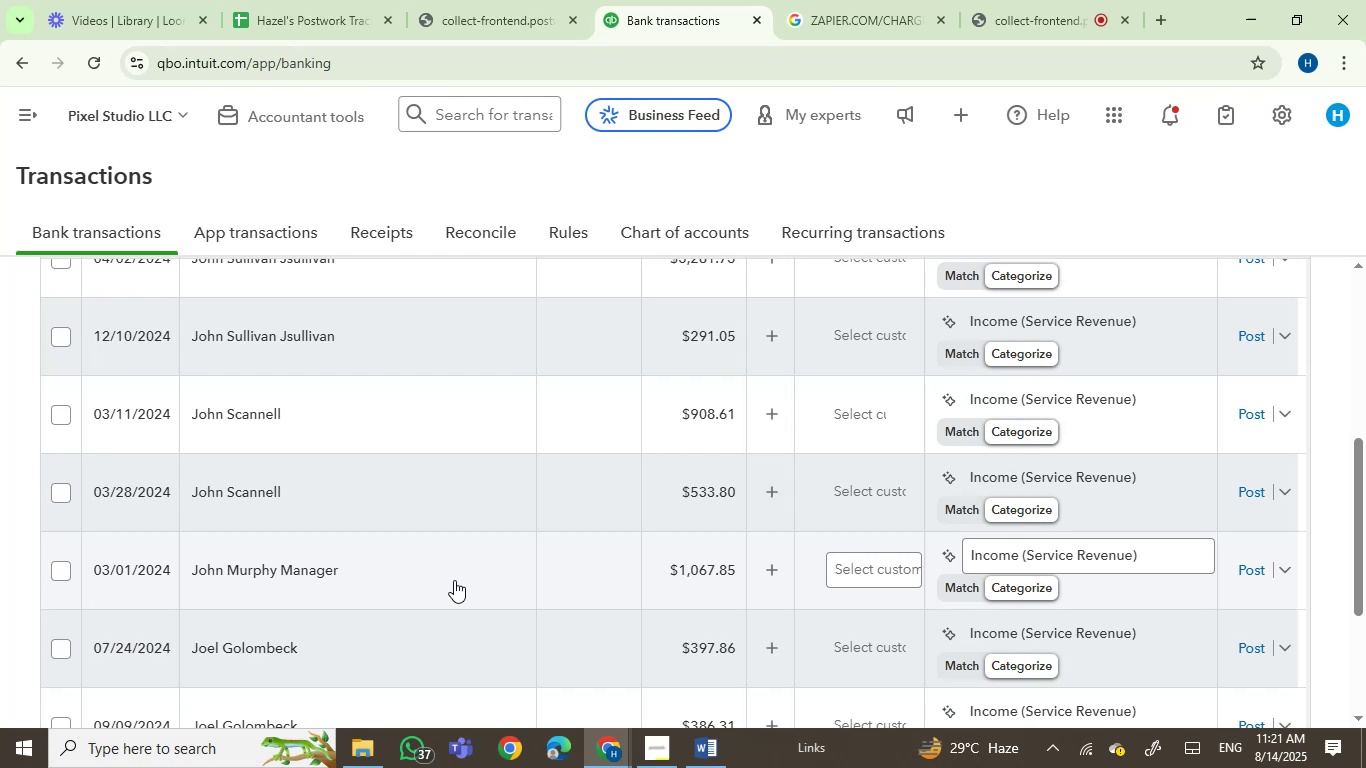 
wait(26.33)
 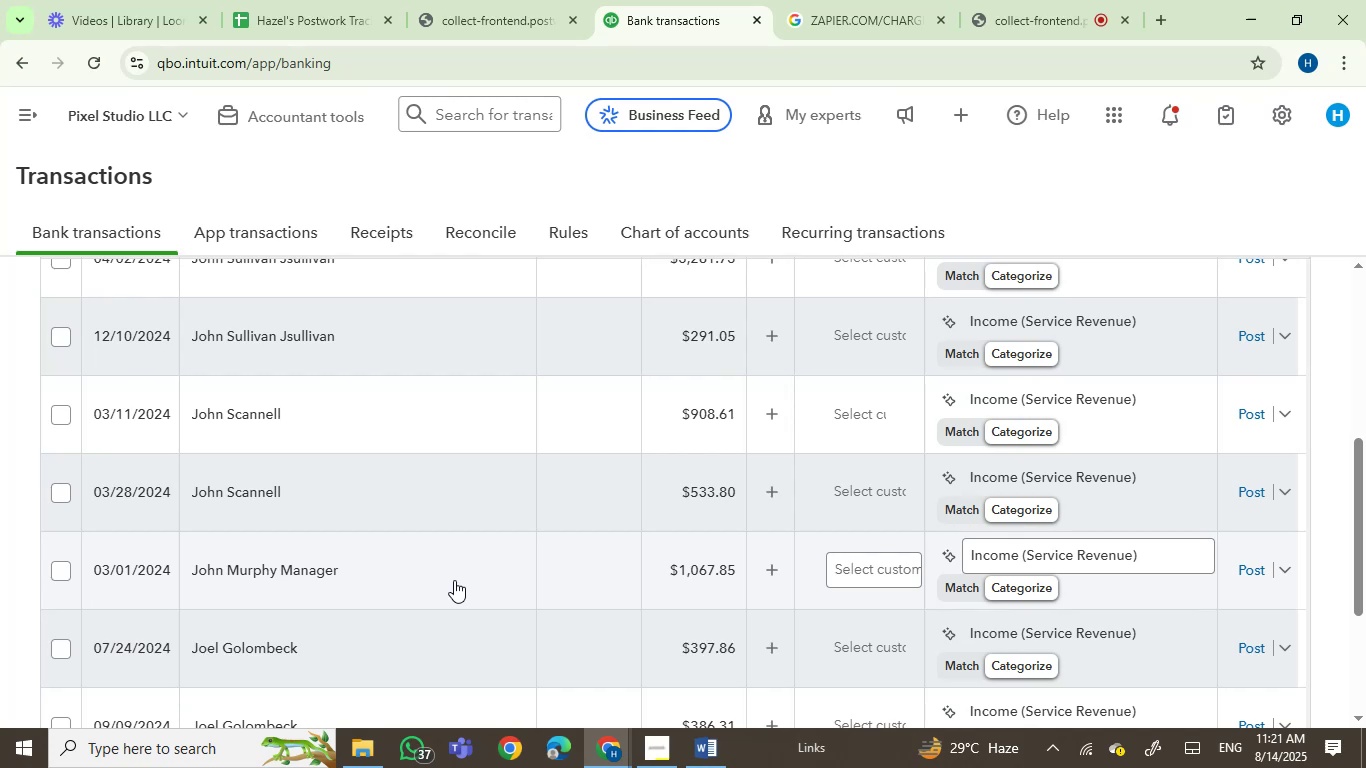 
scroll: coordinate [454, 580], scroll_direction: up, amount: 1.0
 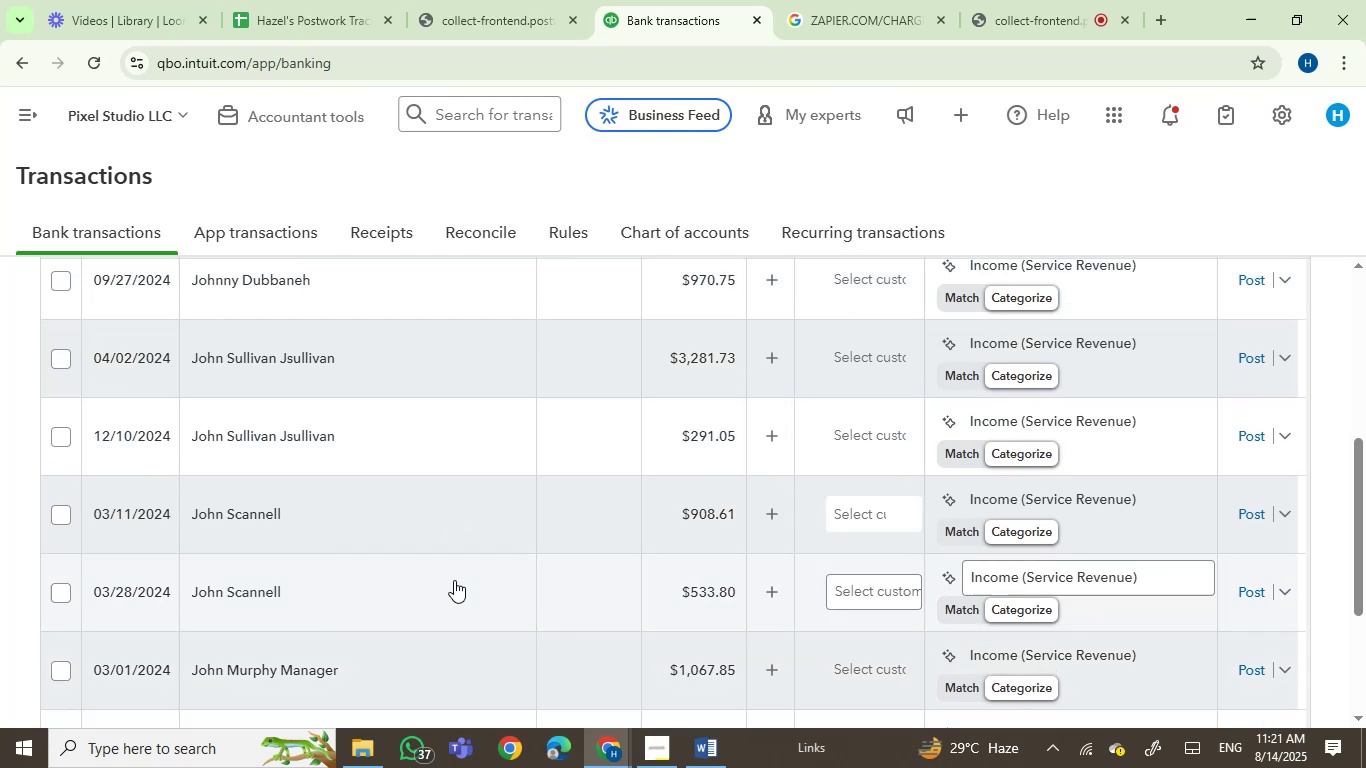 
scroll: coordinate [731, 616], scroll_direction: down, amount: 6.0
 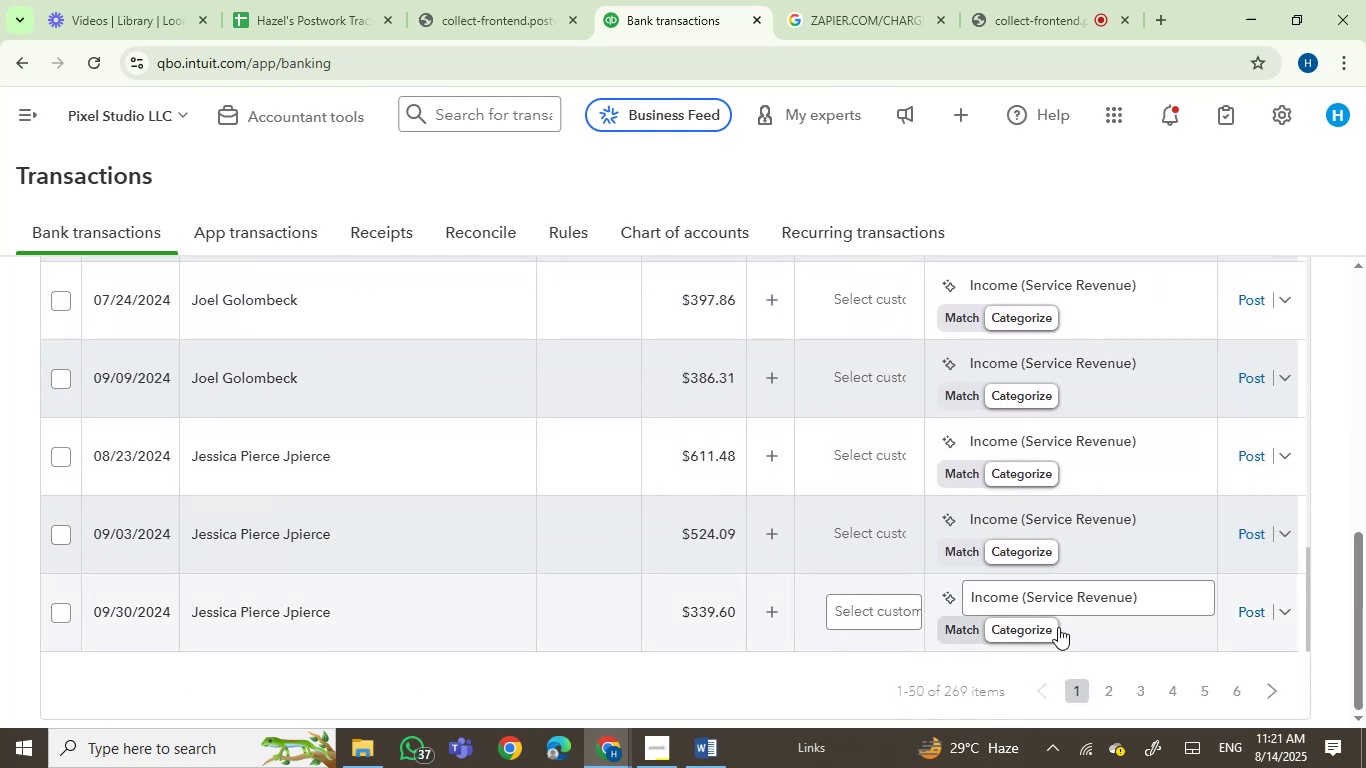 
scroll: coordinate [629, 439], scroll_direction: up, amount: 7.0
 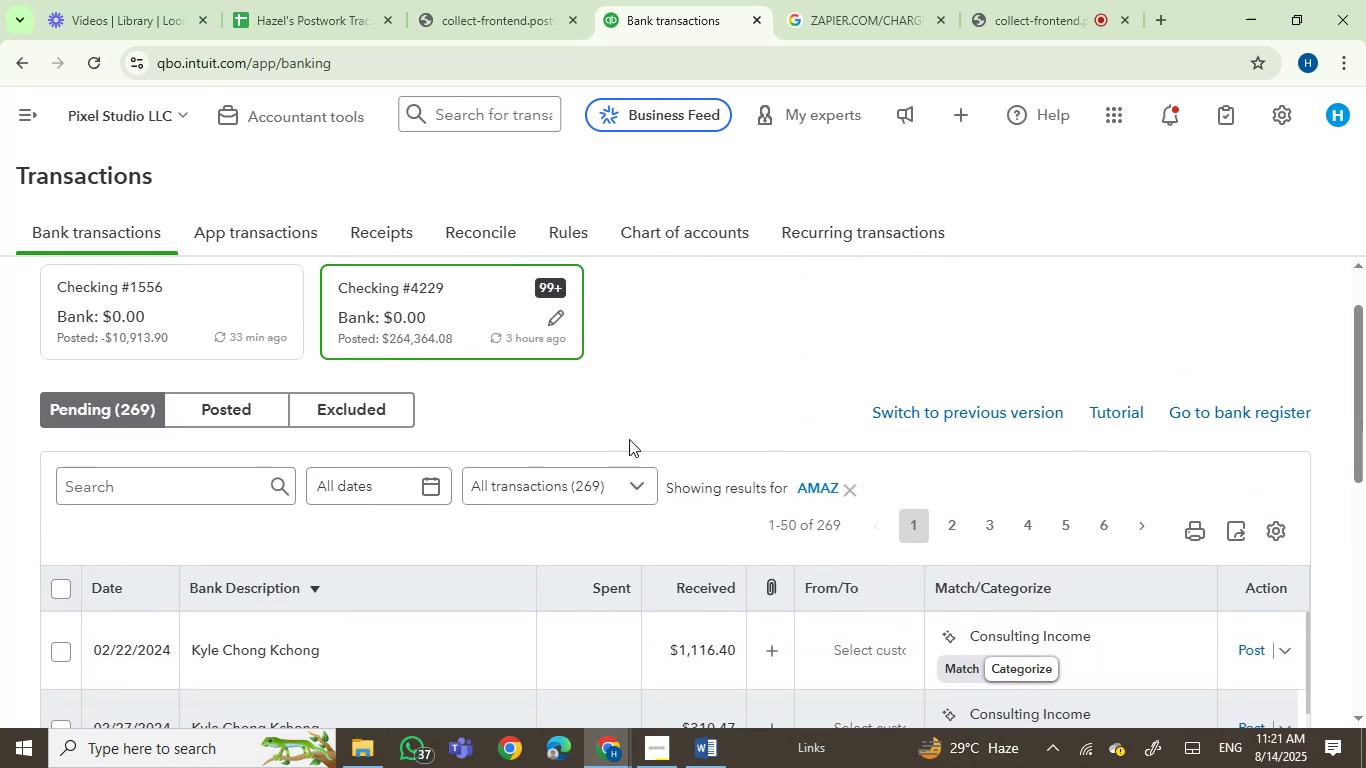 
scroll: coordinate [1057, 526], scroll_direction: down, amount: 5.0
 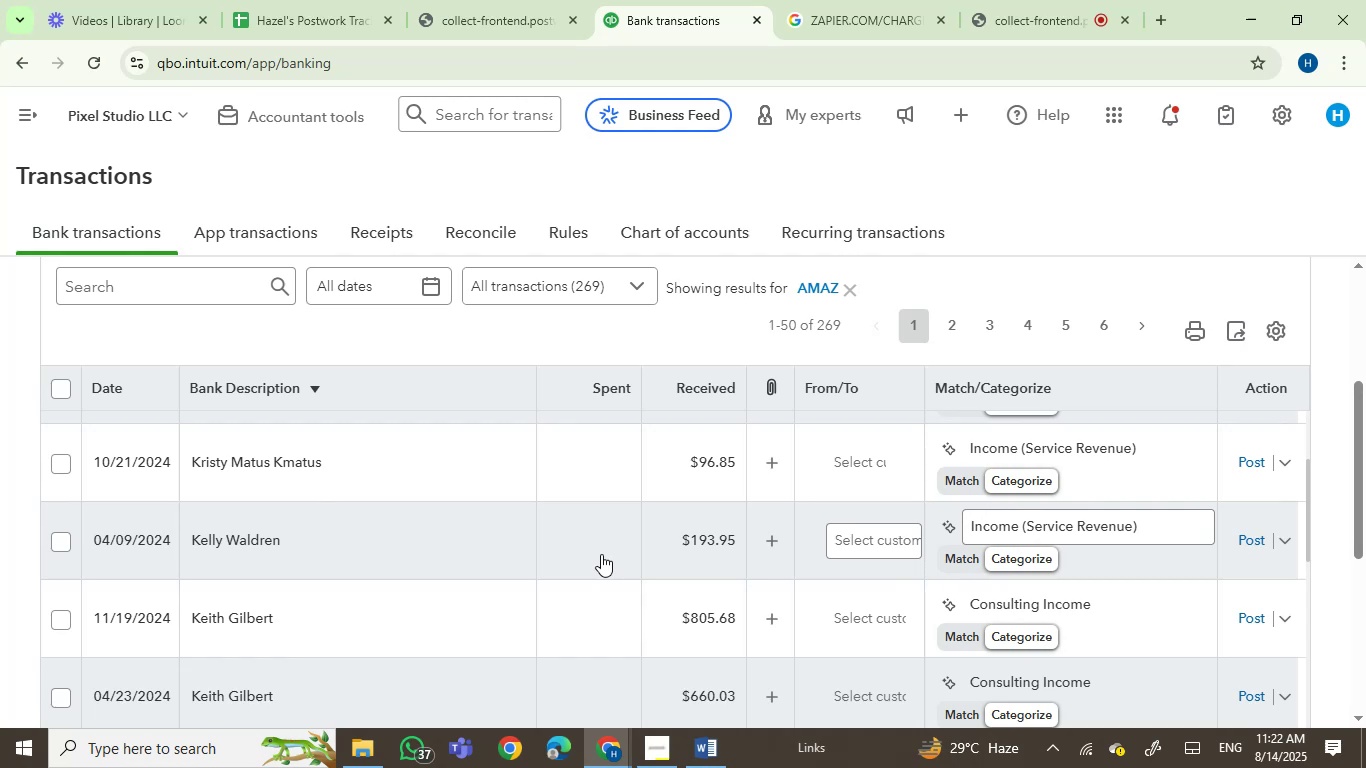 
wait(33.71)
 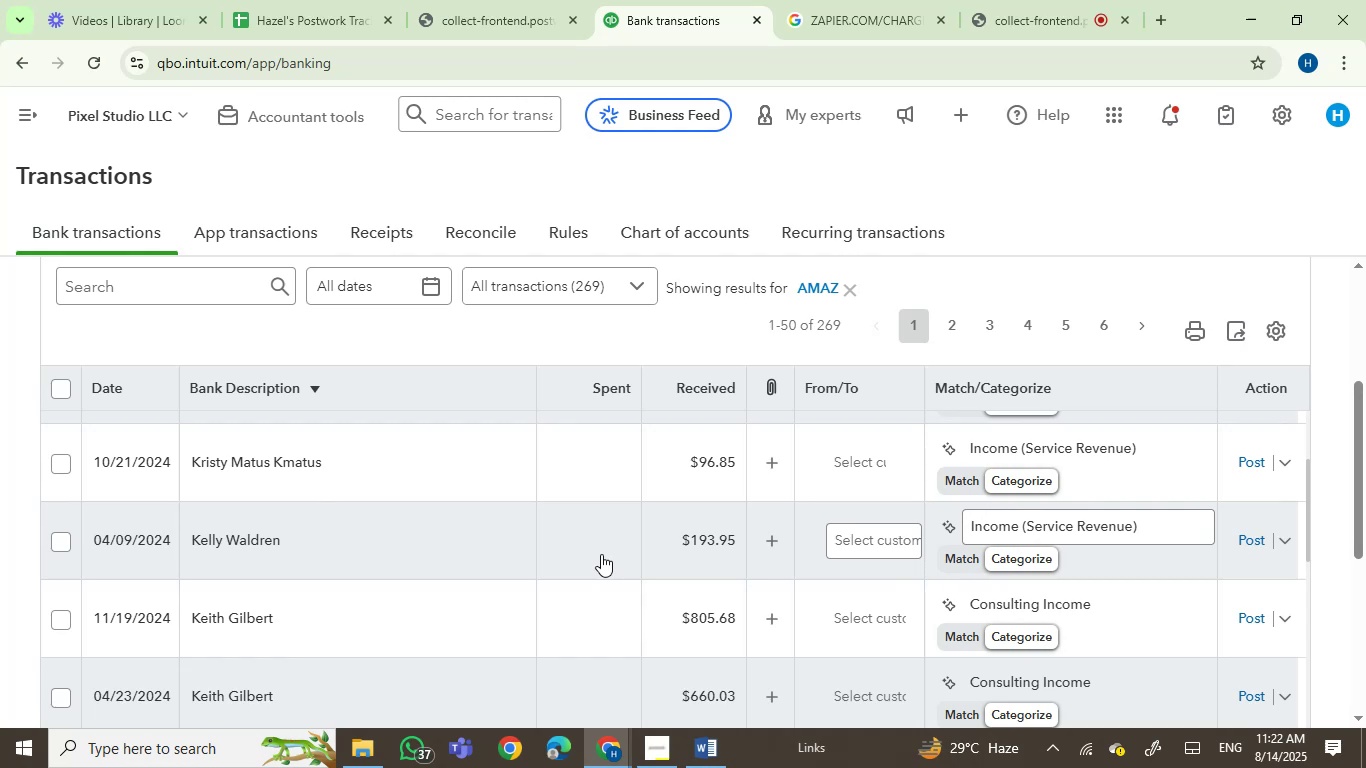 
scroll: coordinate [566, 572], scroll_direction: down, amount: 6.0
 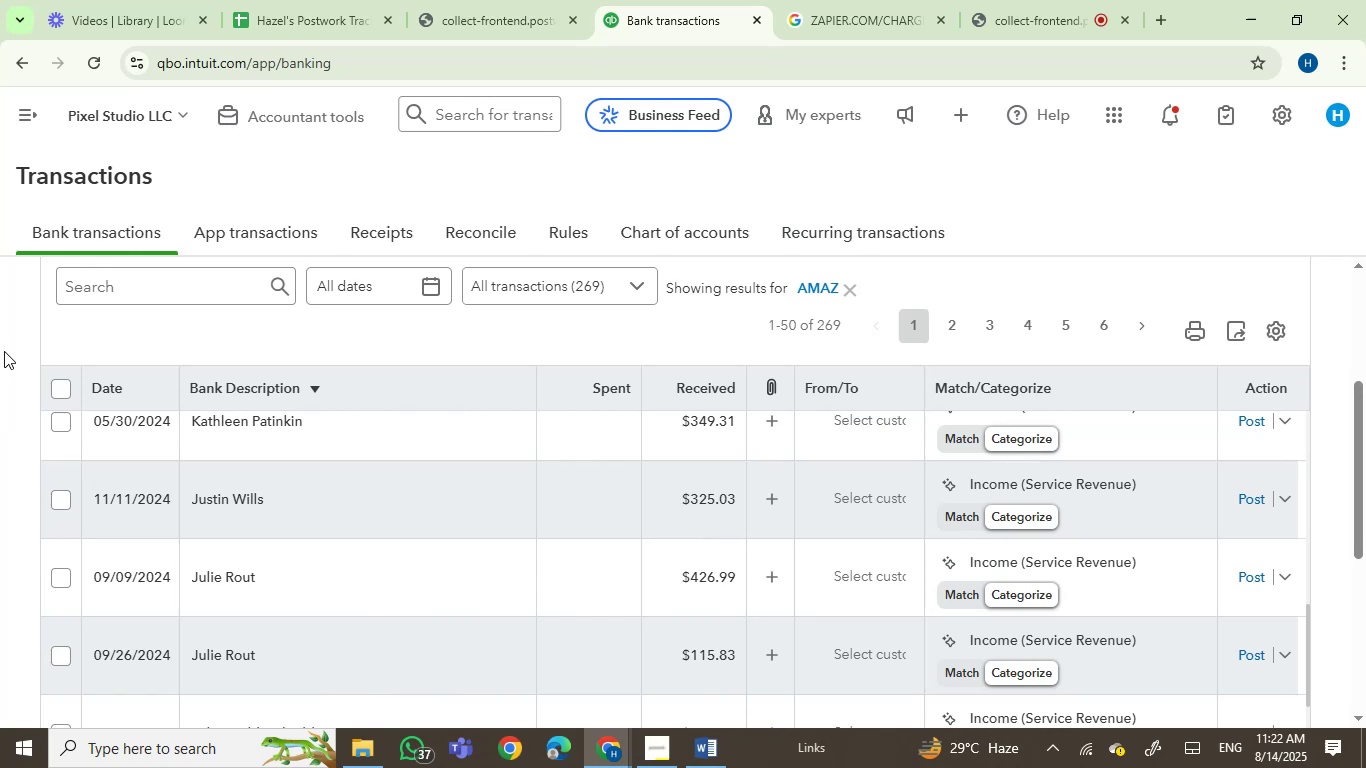 
wait(5.05)
 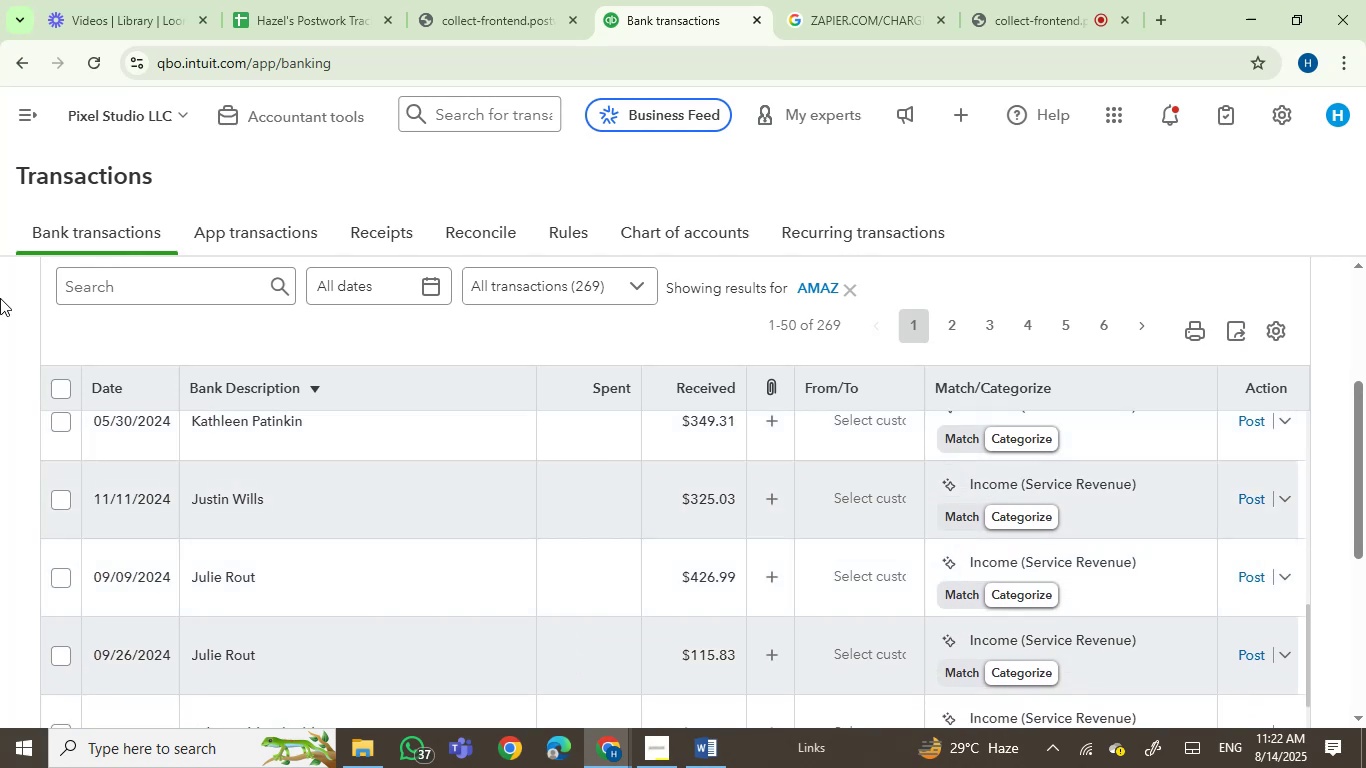 
left_click_drag(start_coordinate=[274, 494], to_coordinate=[169, 496])
 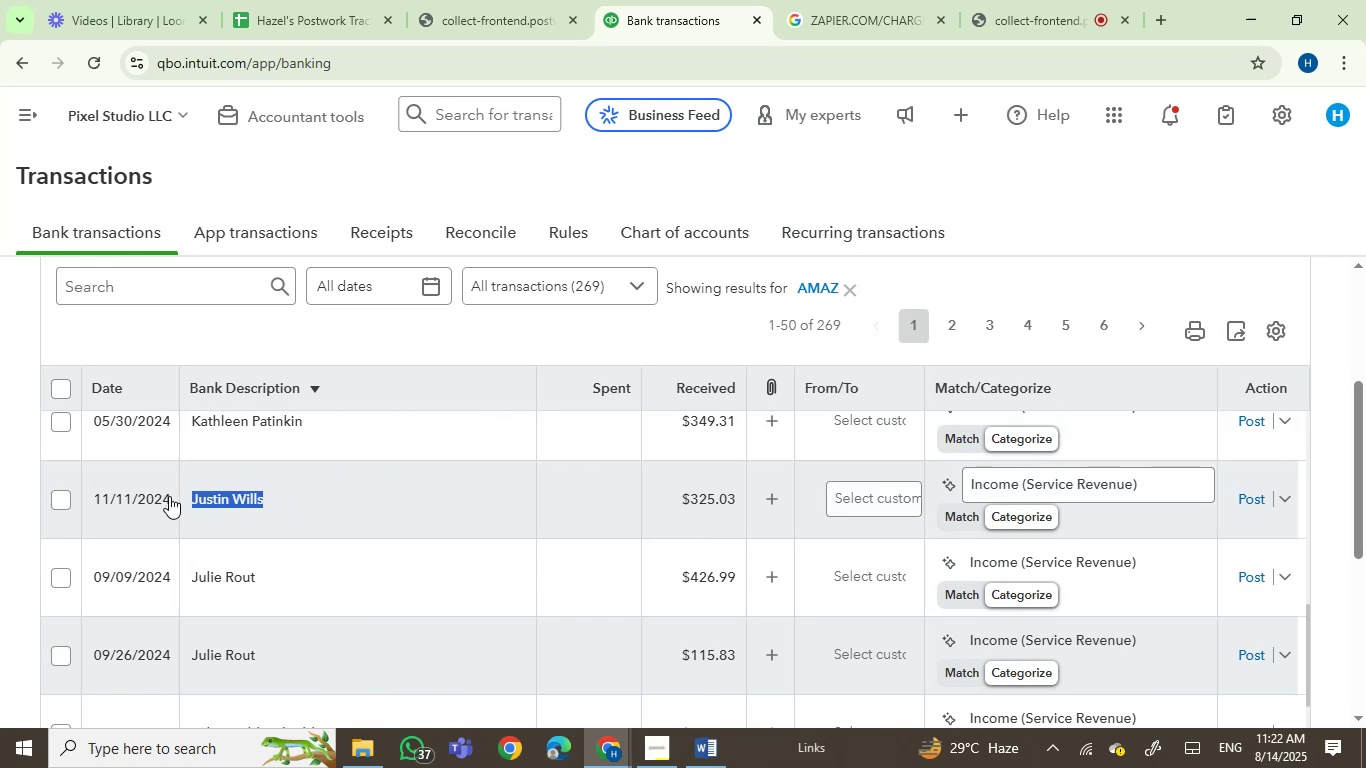 
key(Control+C)
 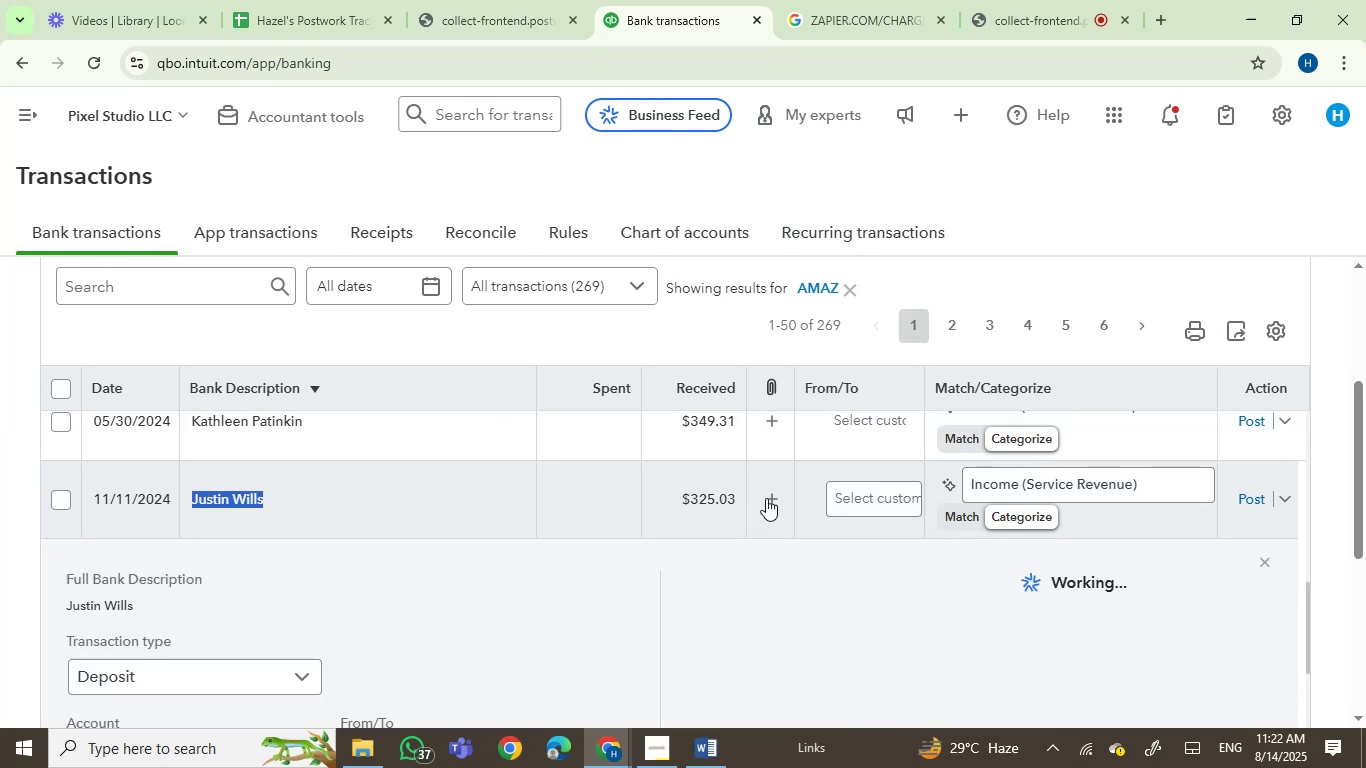 
left_click([849, 496])
 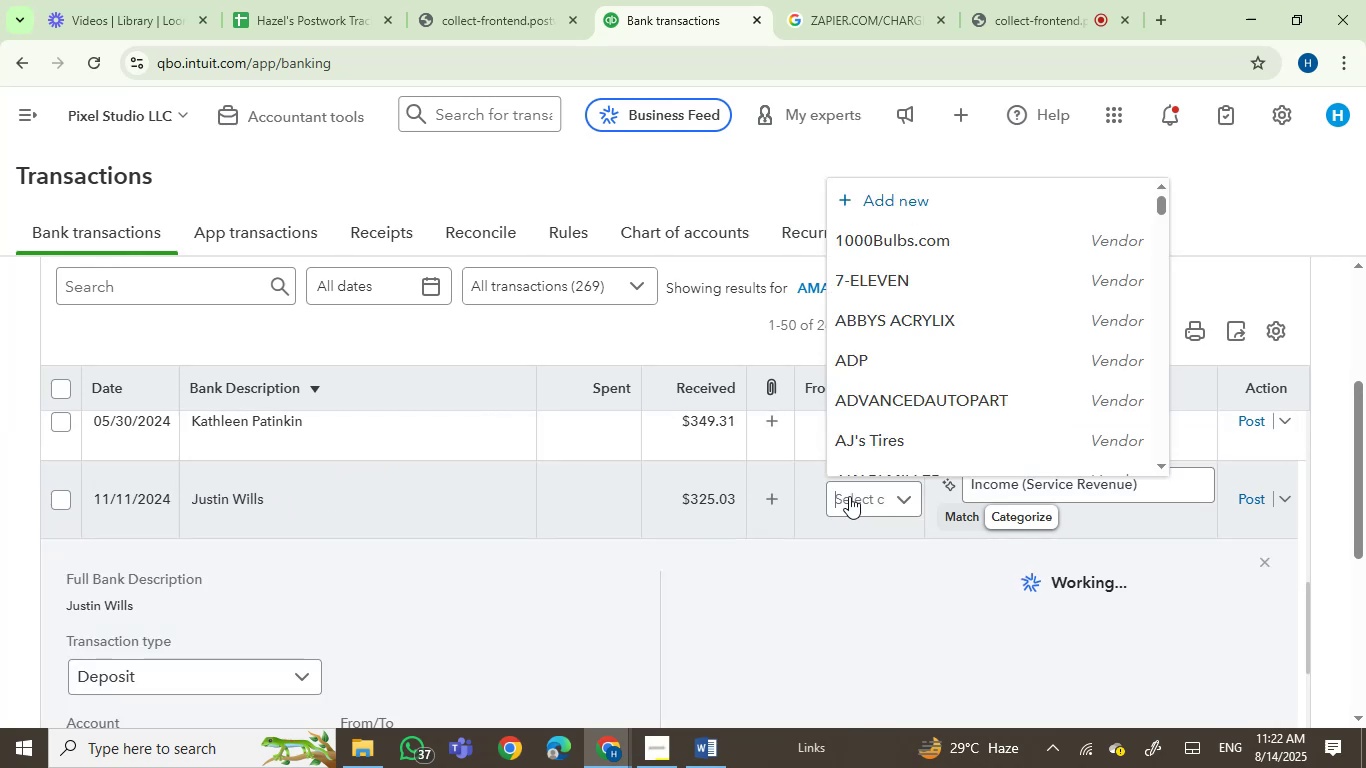 
key(Control+V)
 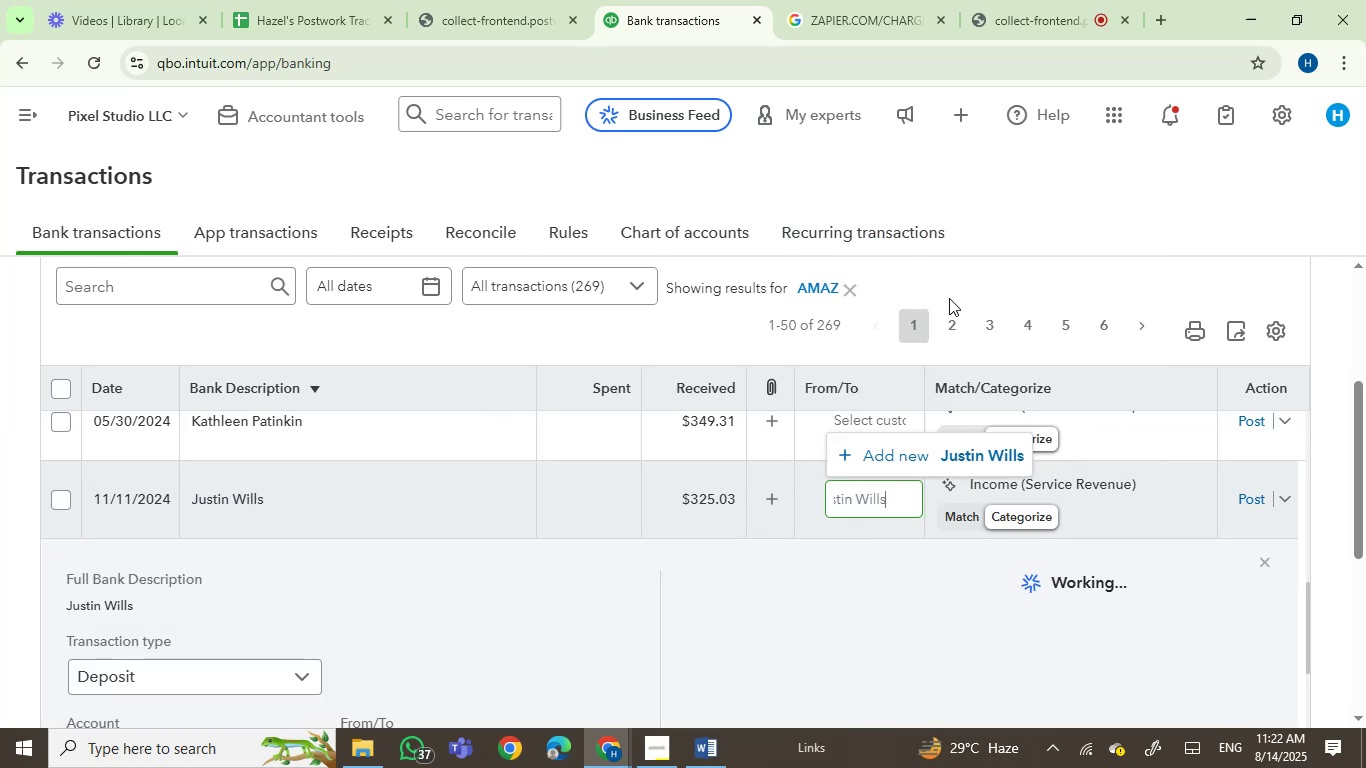 
left_click([908, 458])
 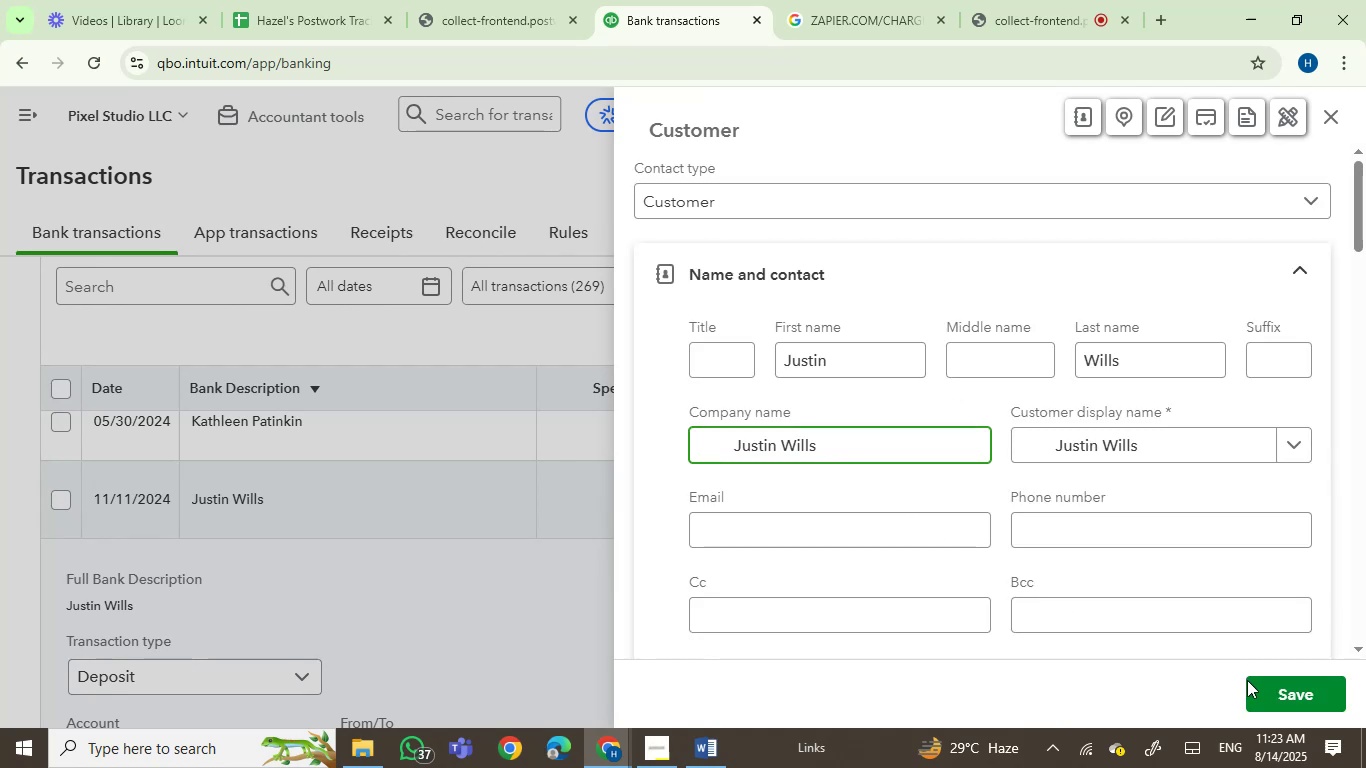 
left_click([732, 455])
 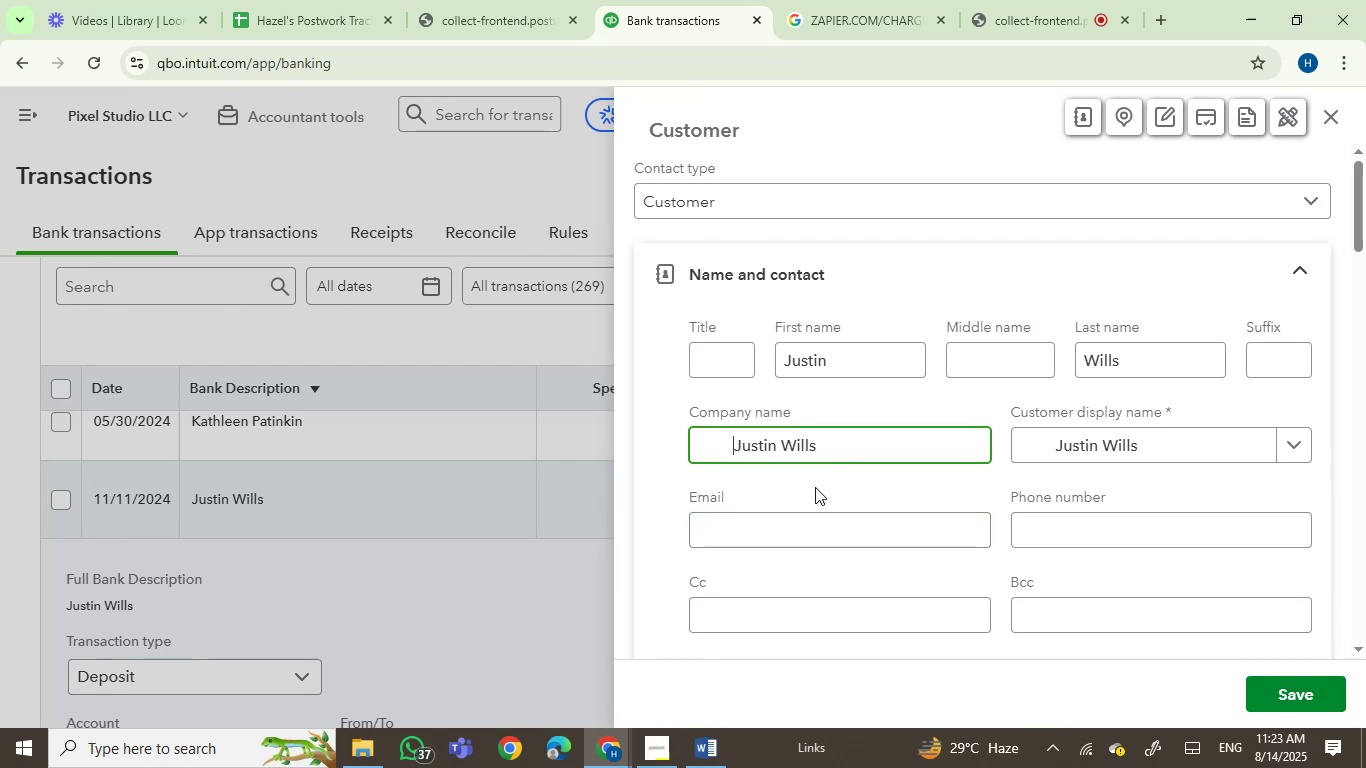 
key(Backspace)
 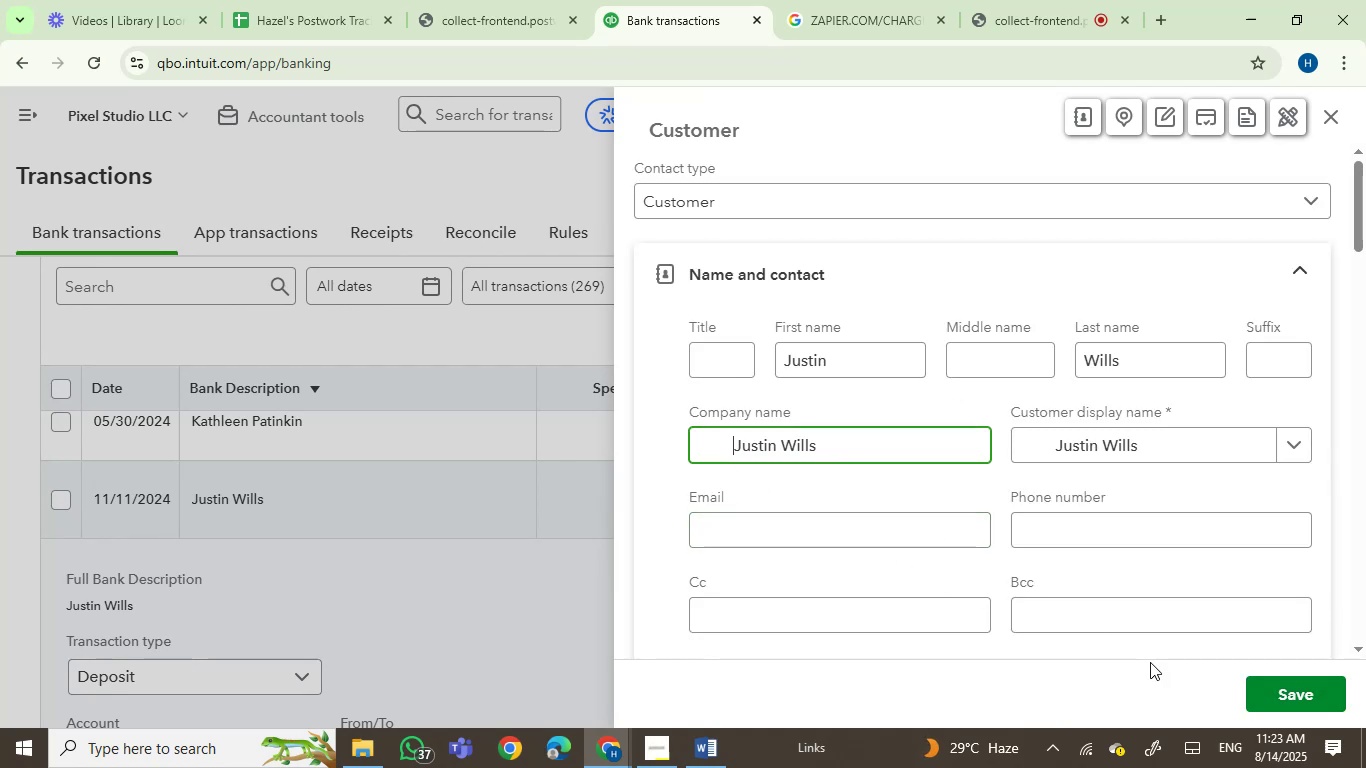 
key(Backspace)
 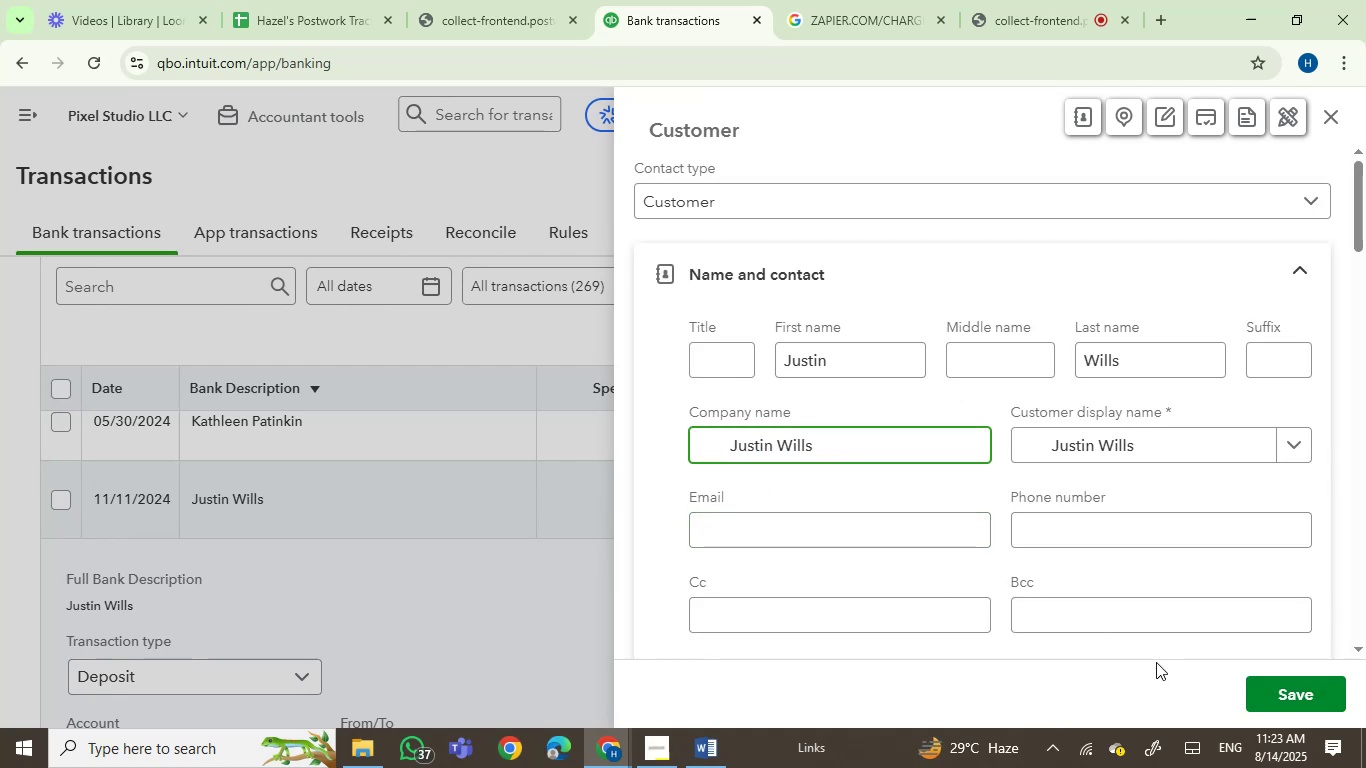 
key(Backspace)
 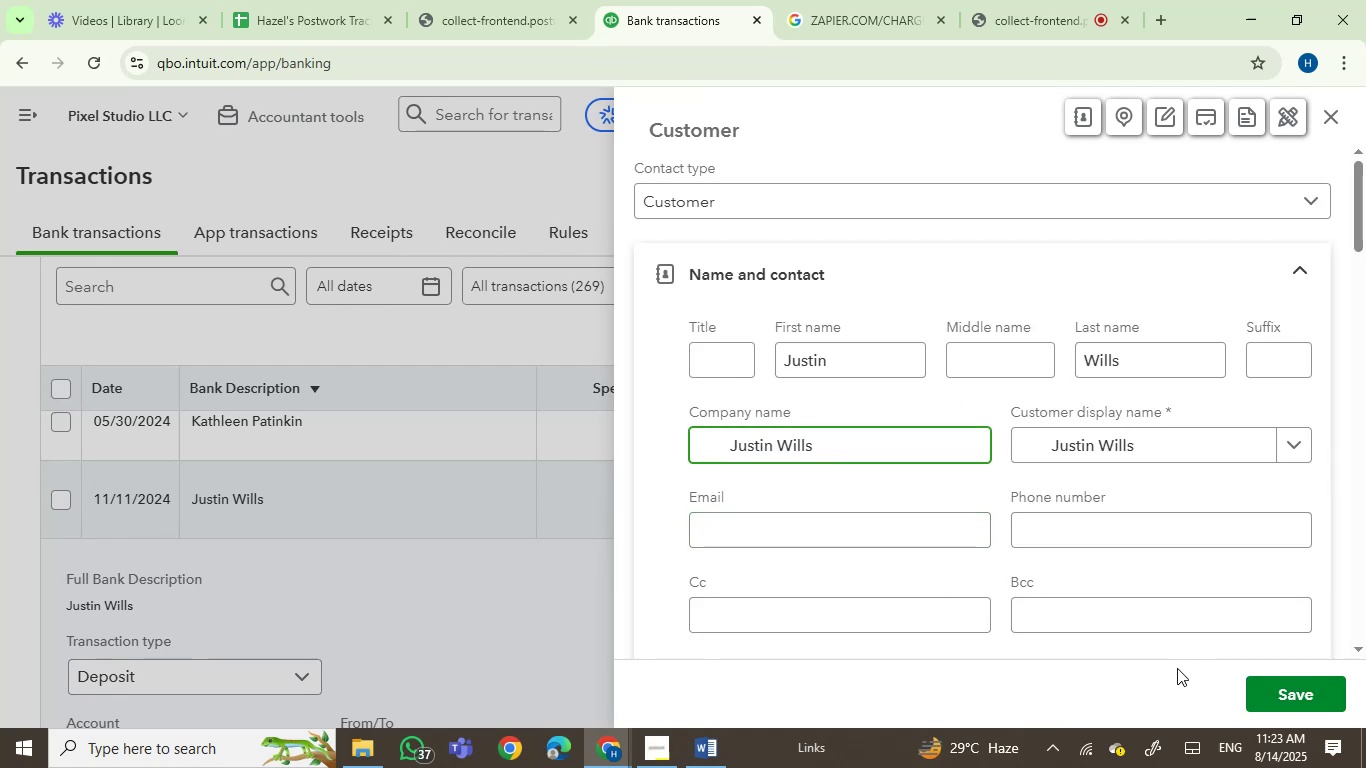 
key(Backspace)
 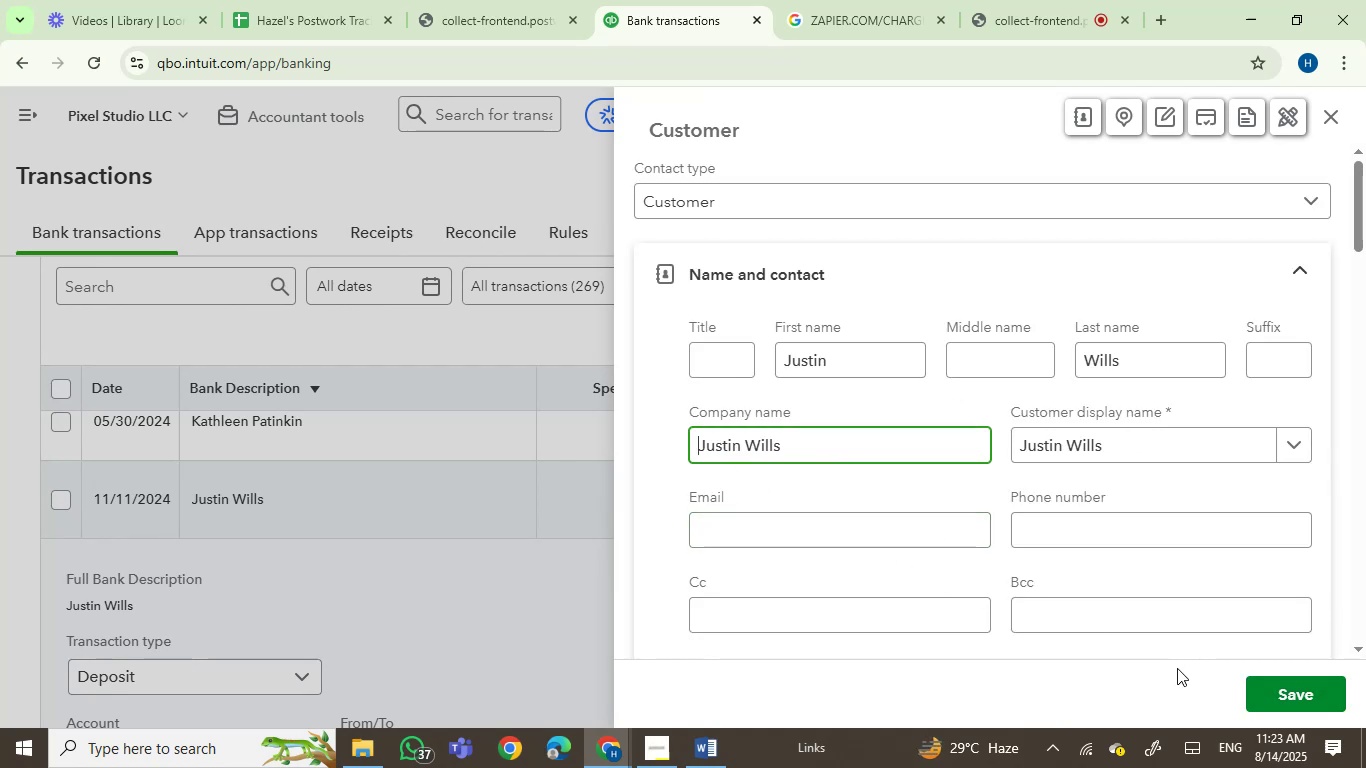 
key(Backspace)
 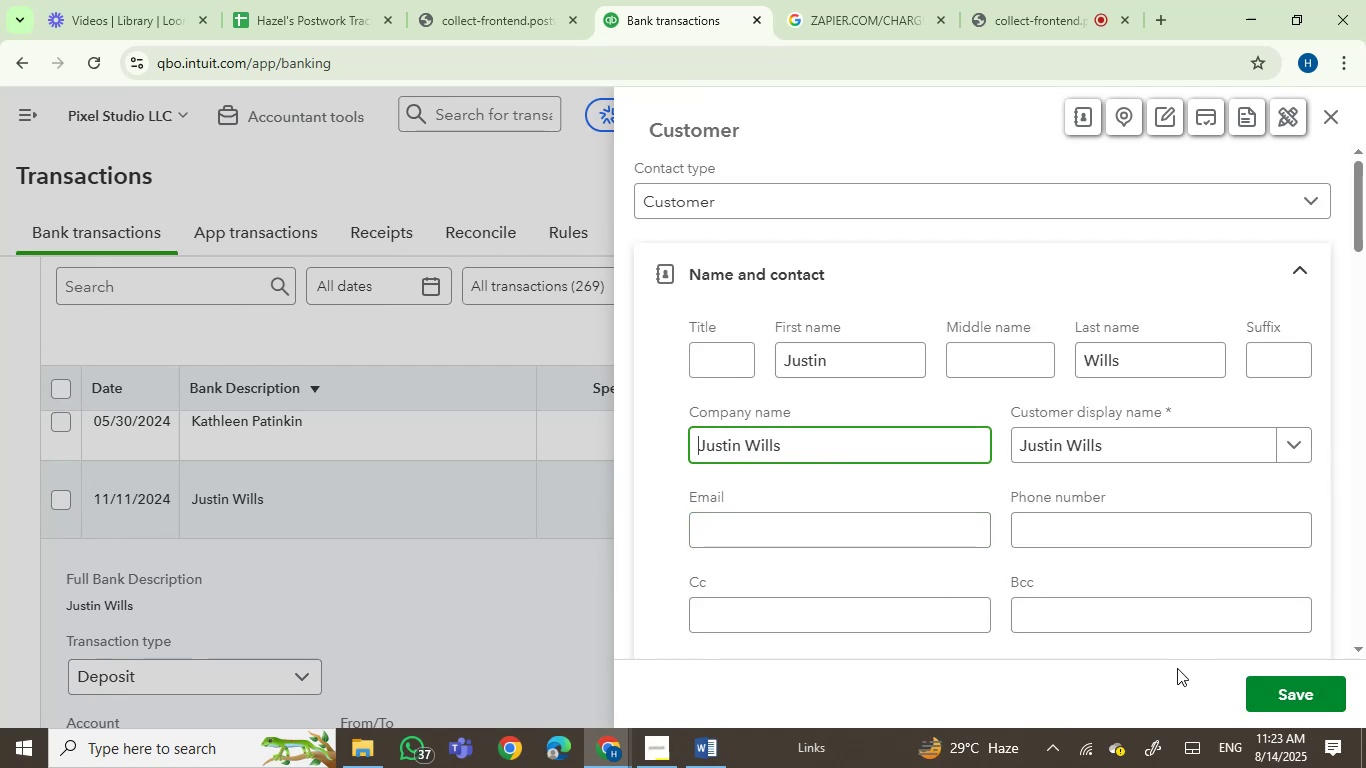 
key(Backspace)
 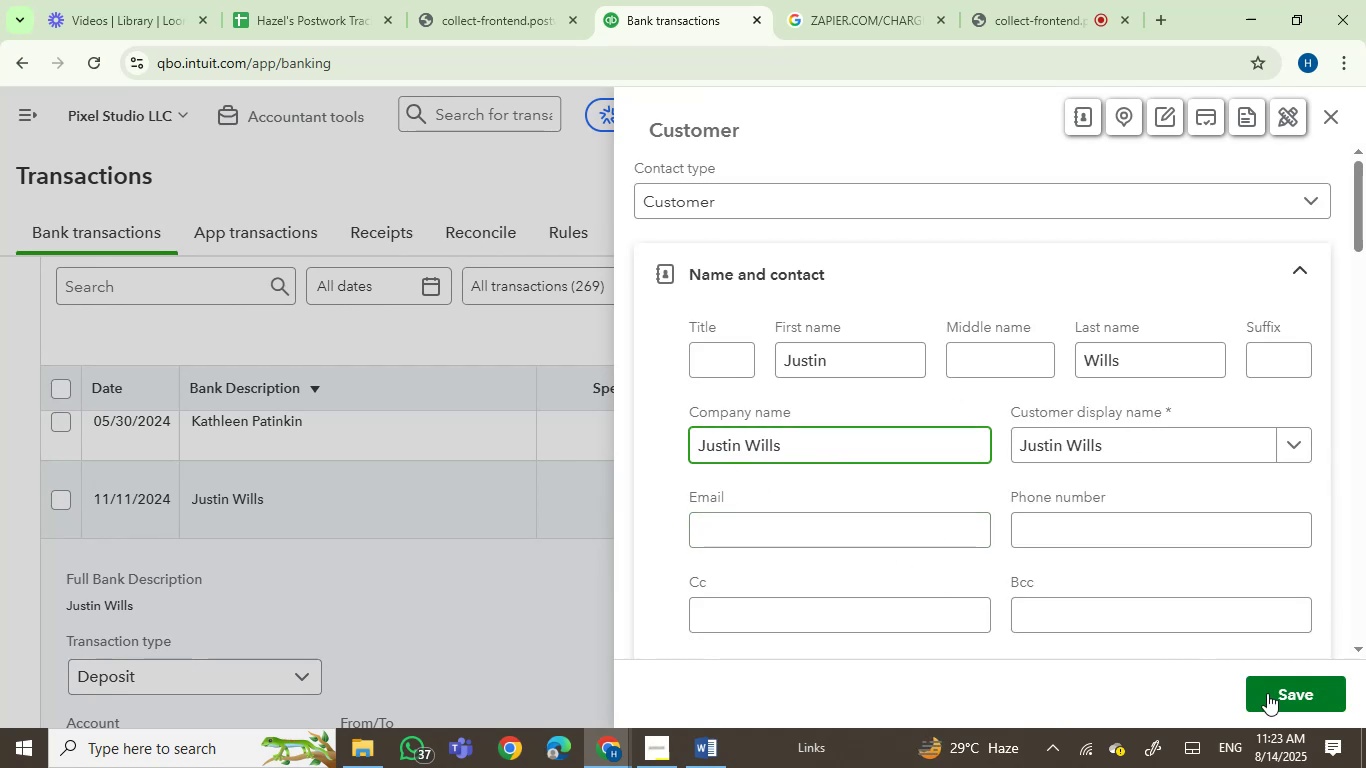 
left_click([1275, 691])
 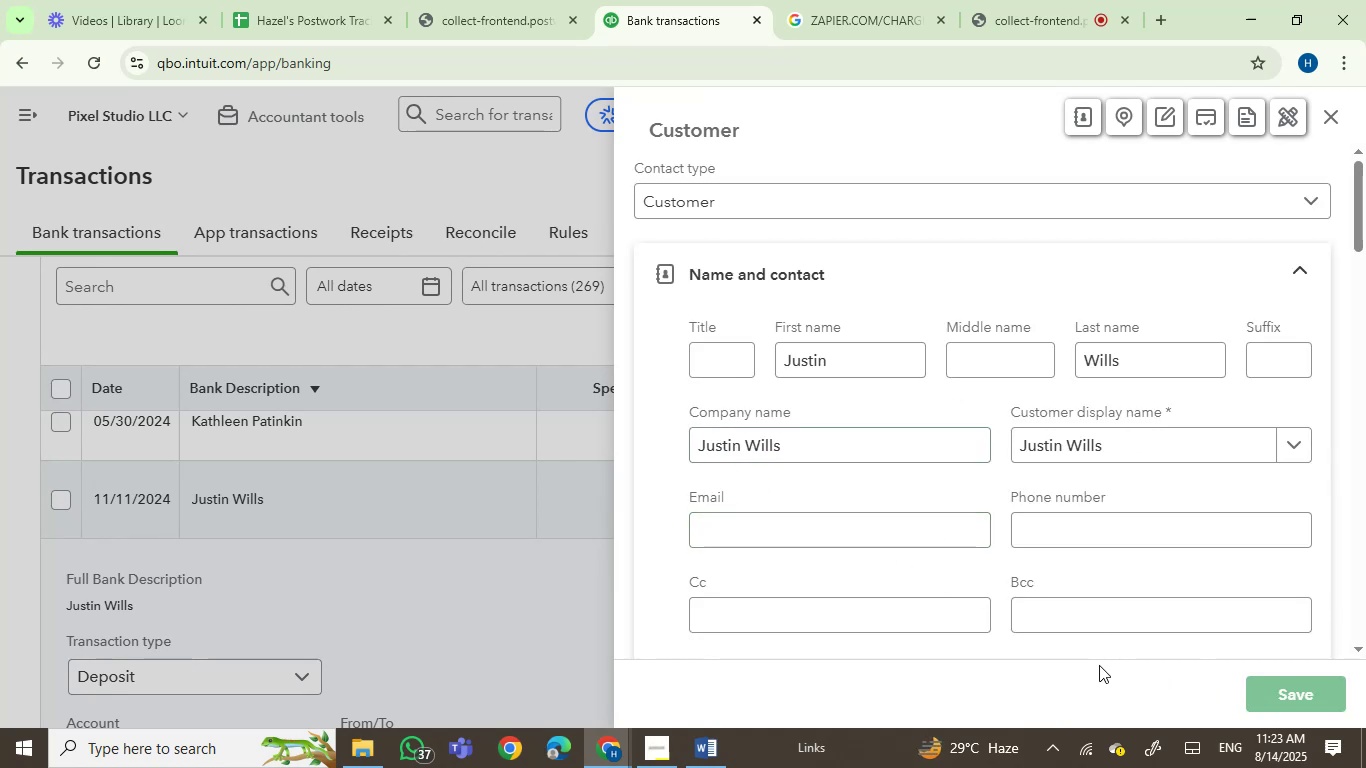 
mouse_move([1076, 657])
 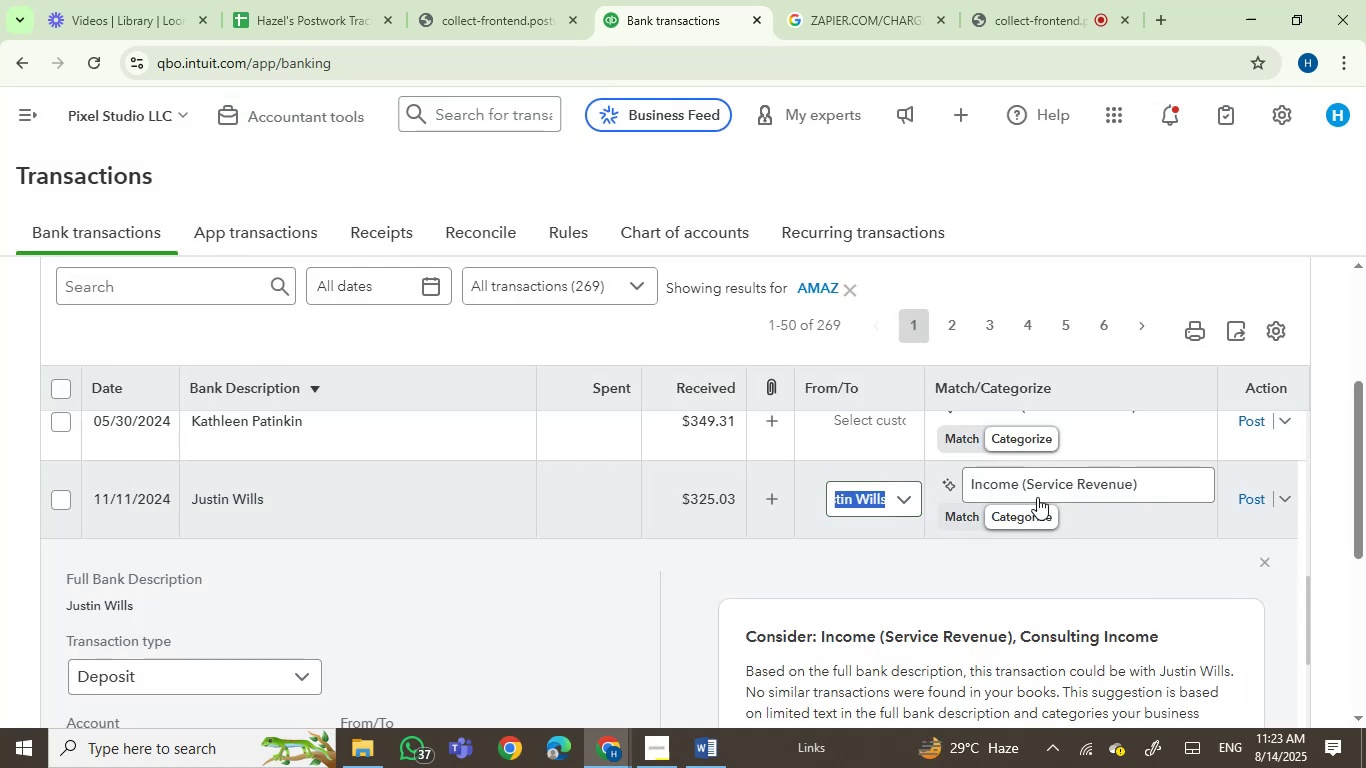 
left_click([1030, 480])
 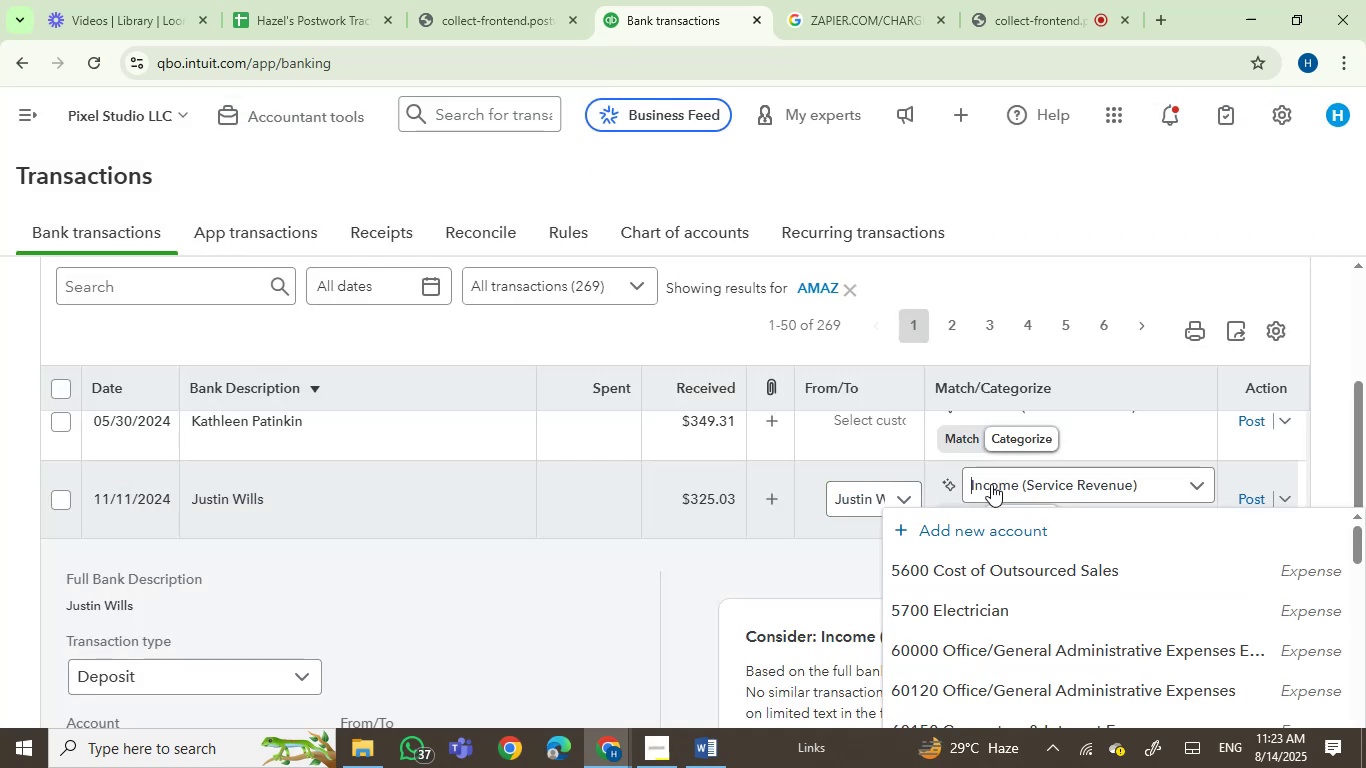 
left_click([994, 484])
 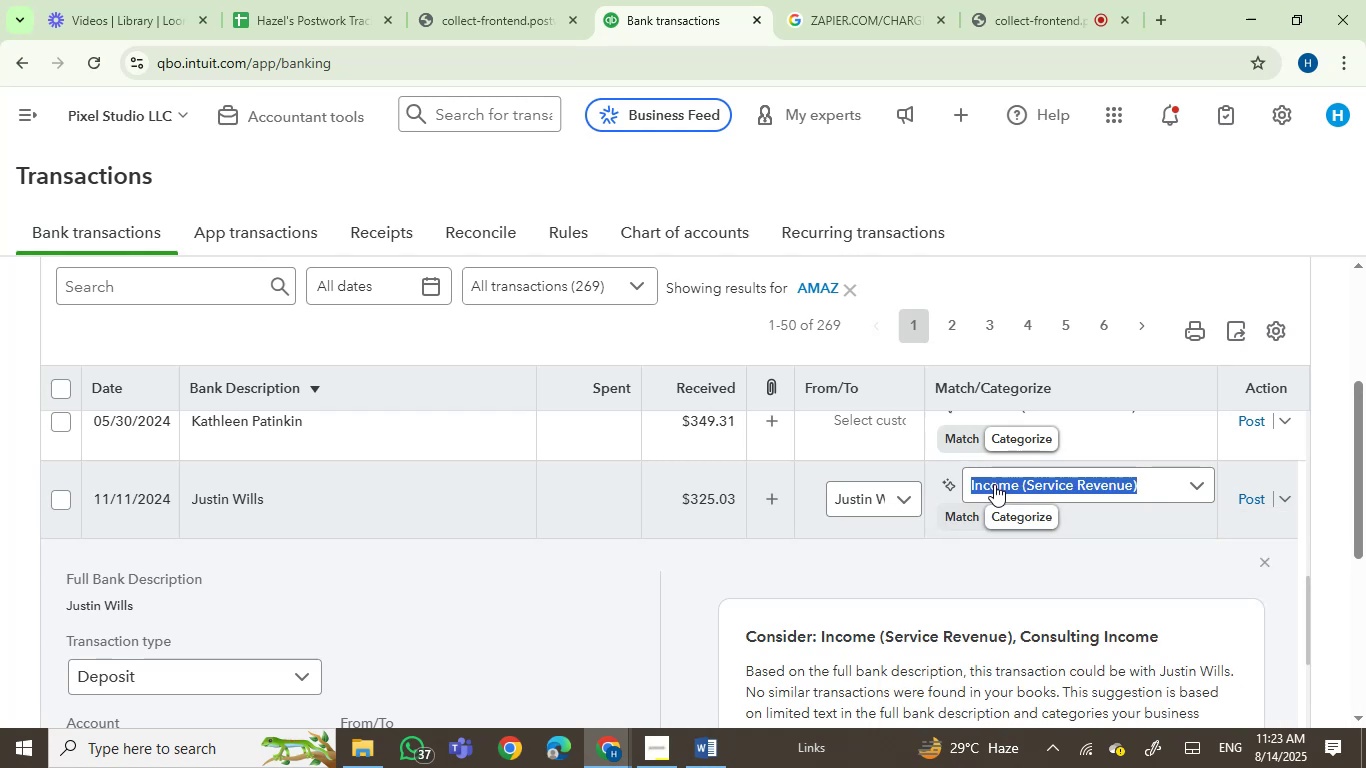 
type(serv)
 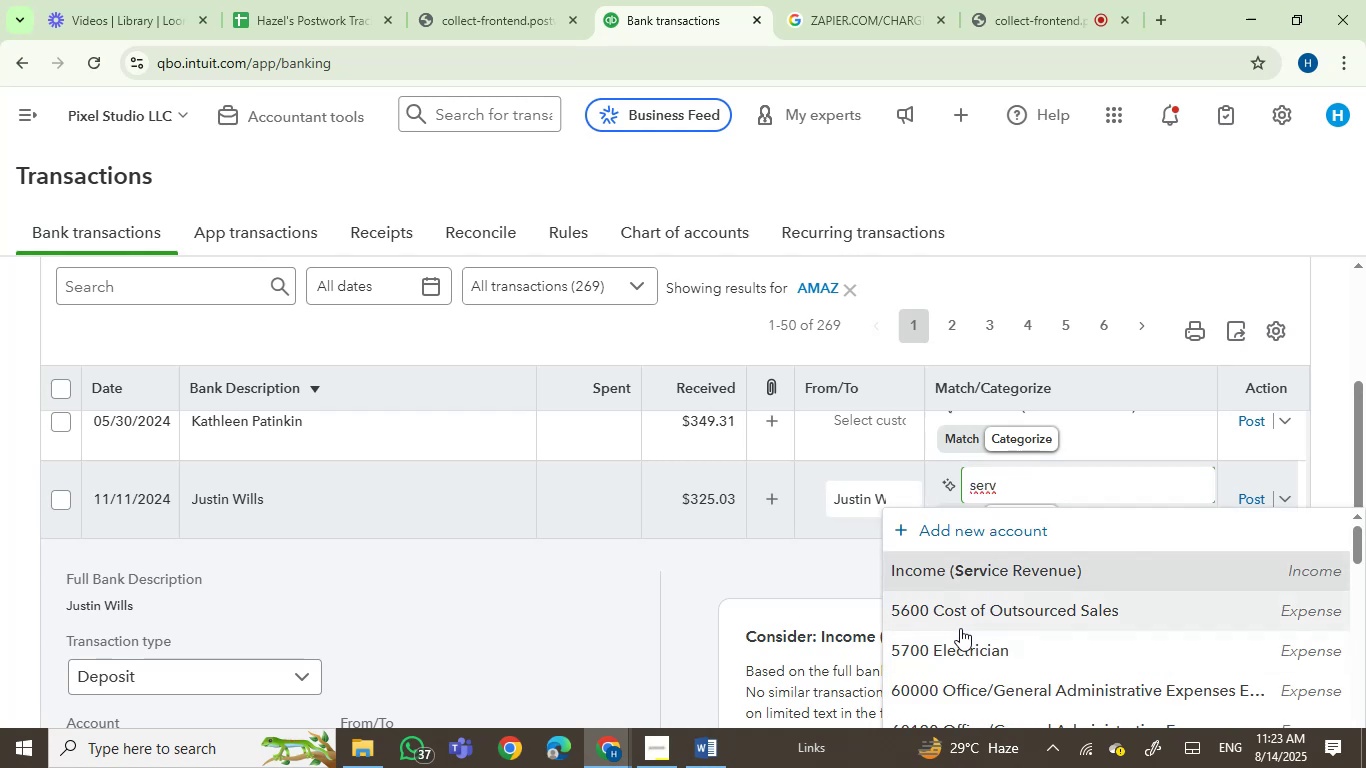 
left_click([971, 568])
 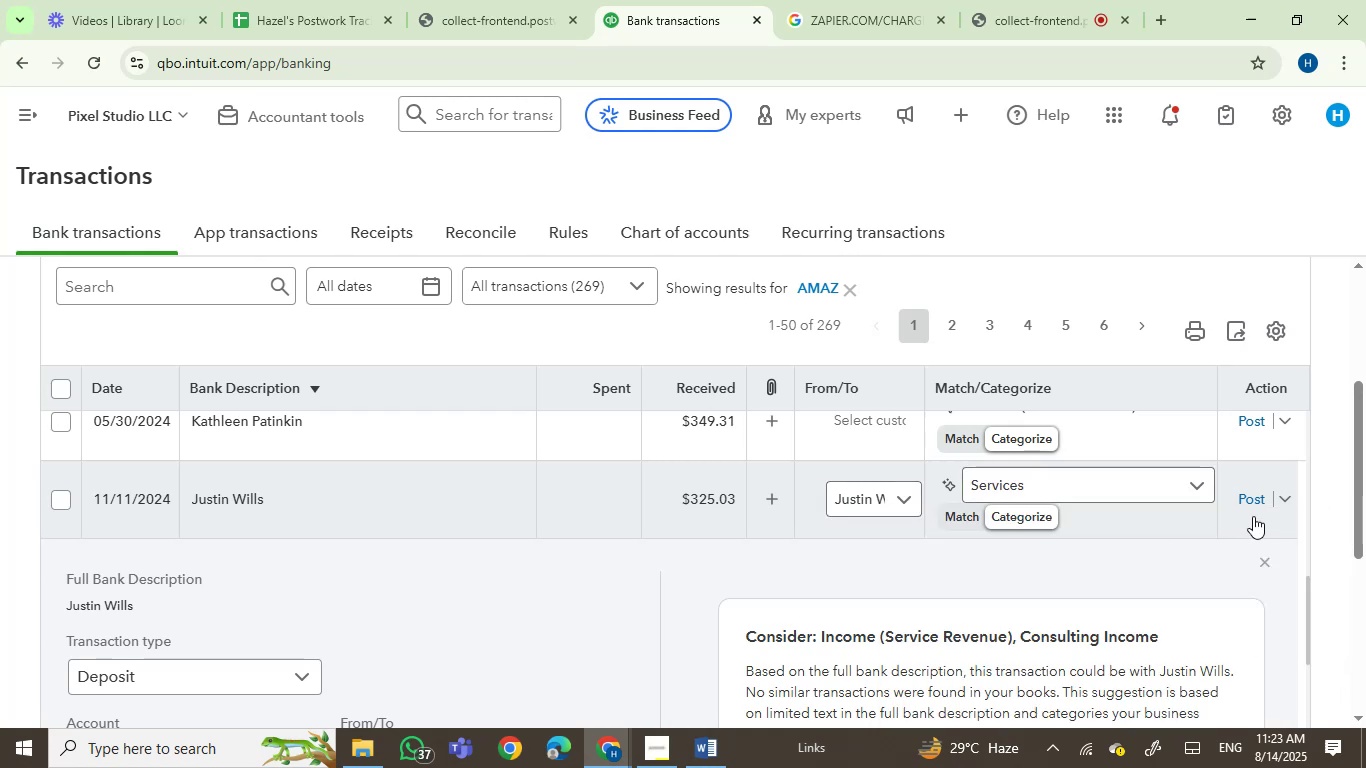 
left_click([1252, 496])
 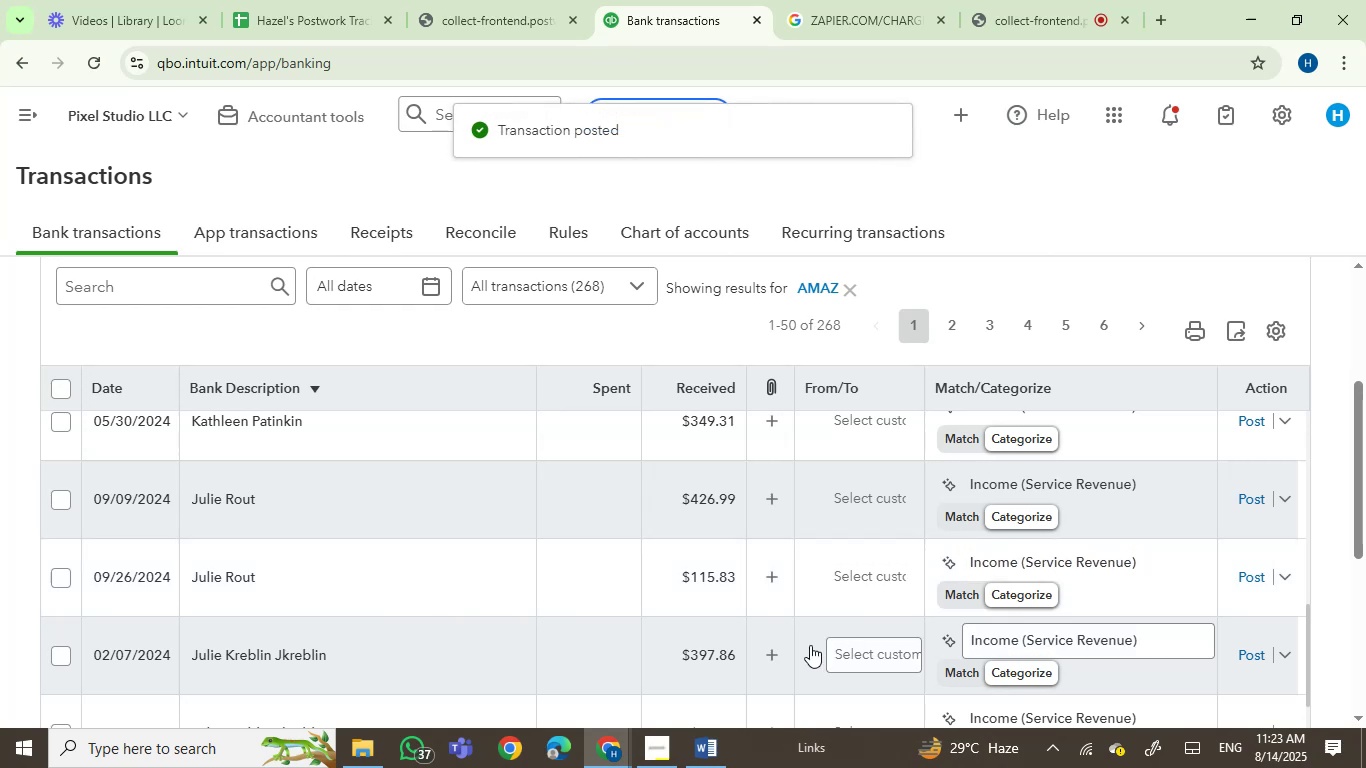 
wait(6.33)
 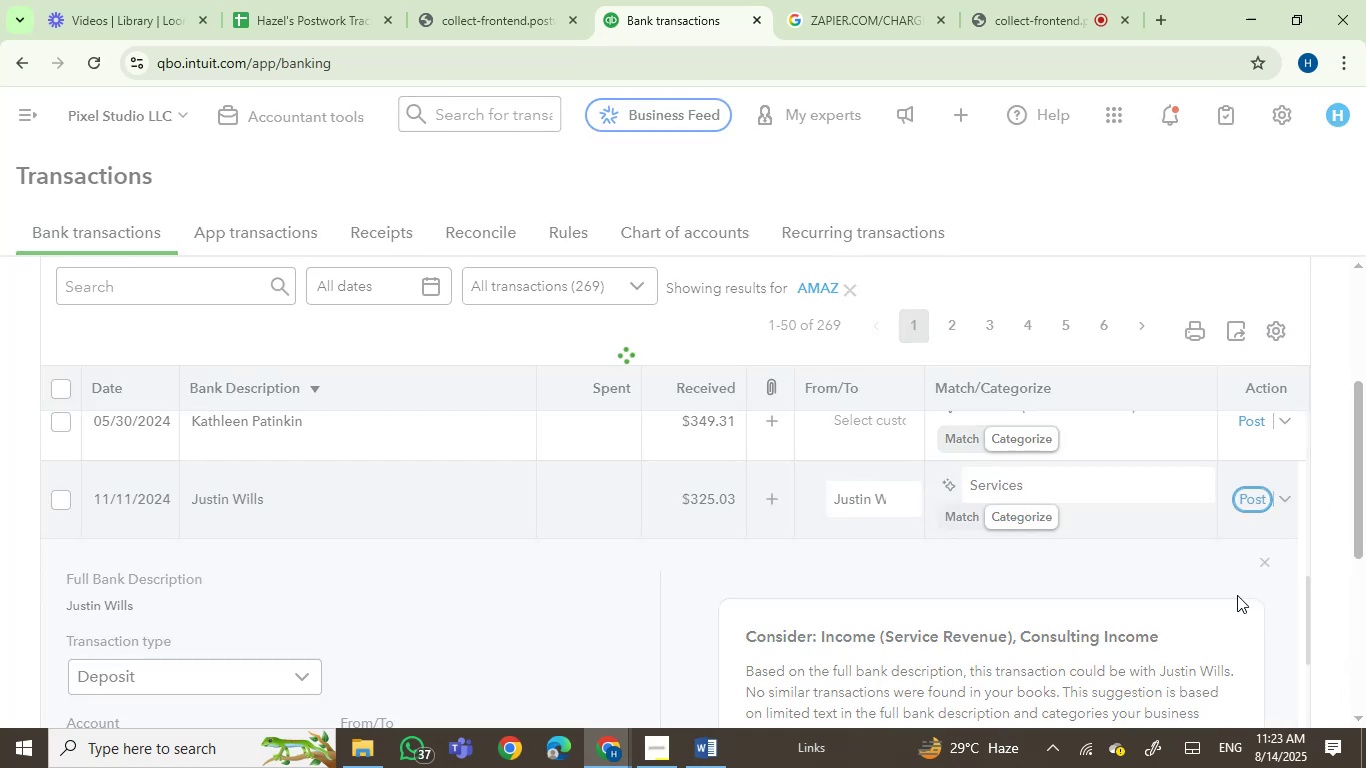 
left_click_drag(start_coordinate=[263, 494], to_coordinate=[191, 496])
 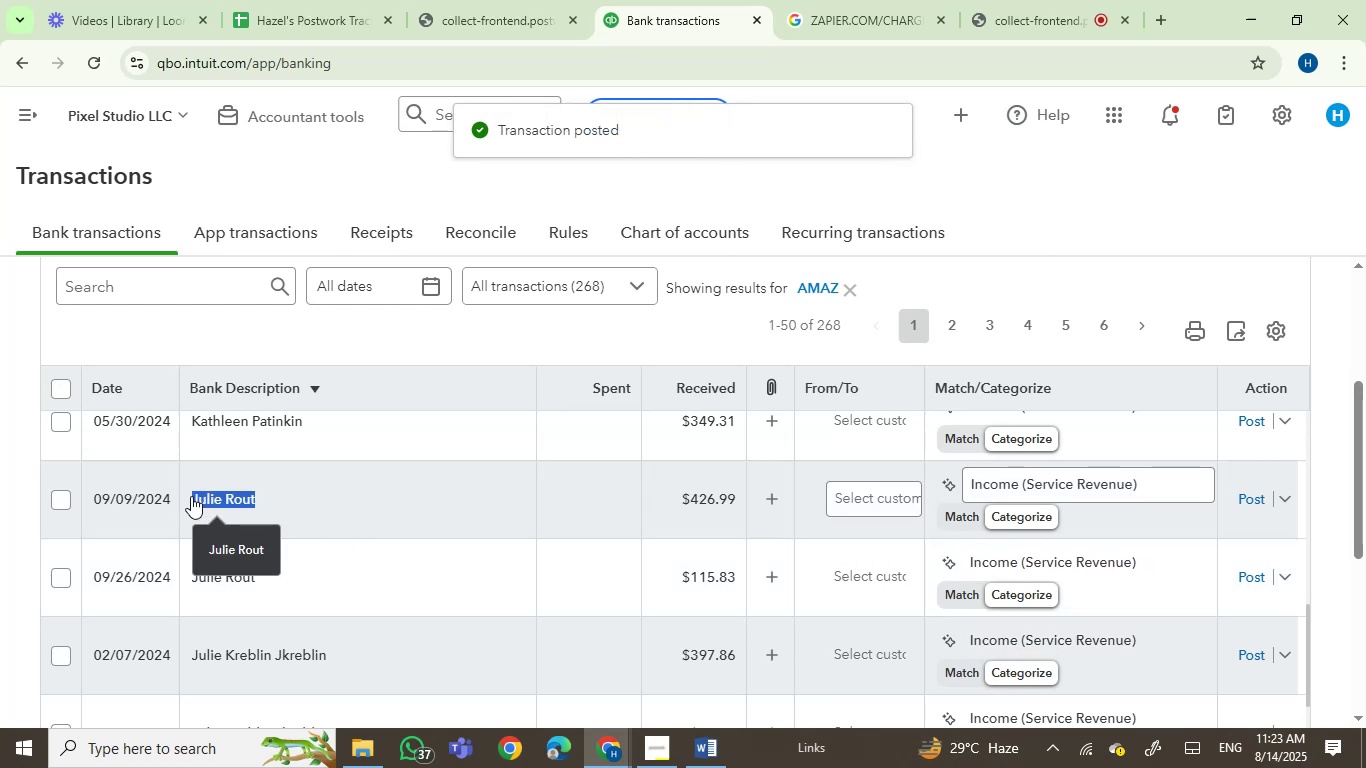 
key(Control+C)
 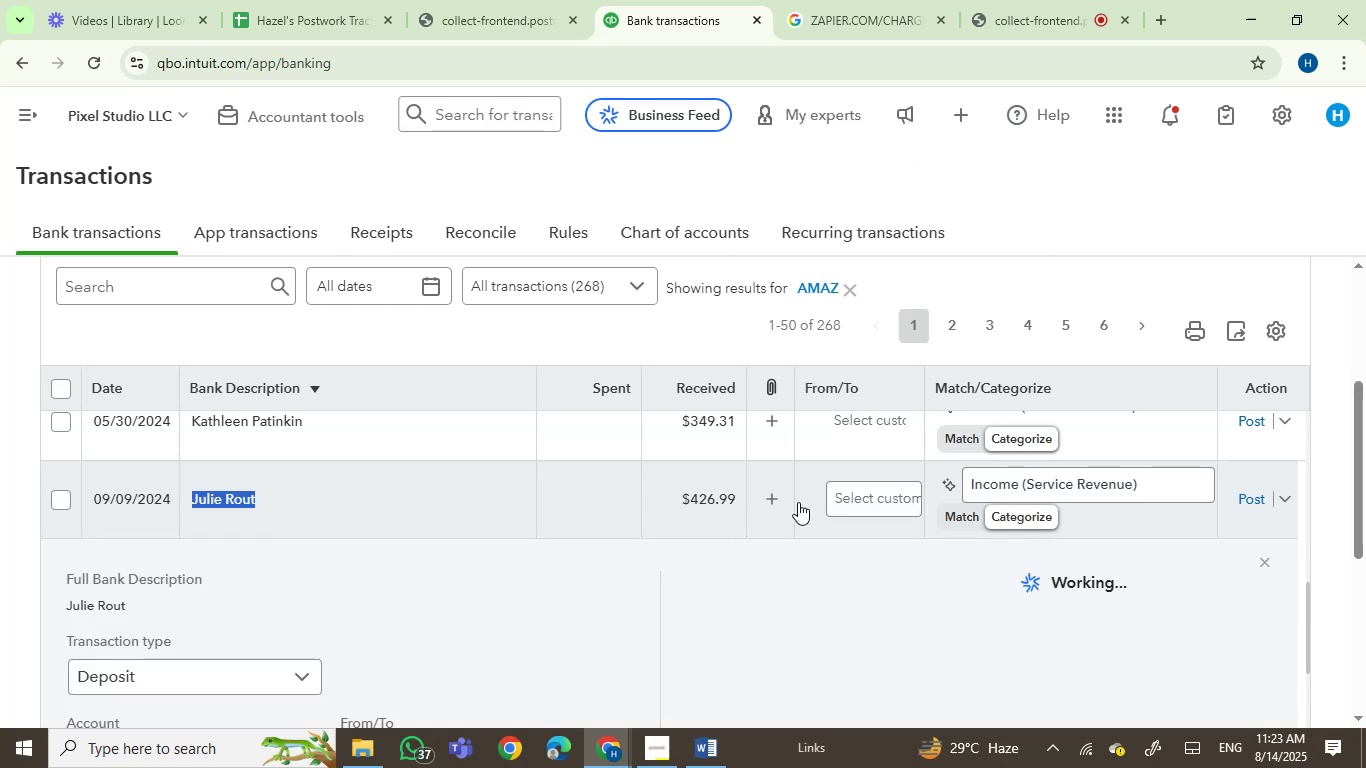 
left_click([873, 485])
 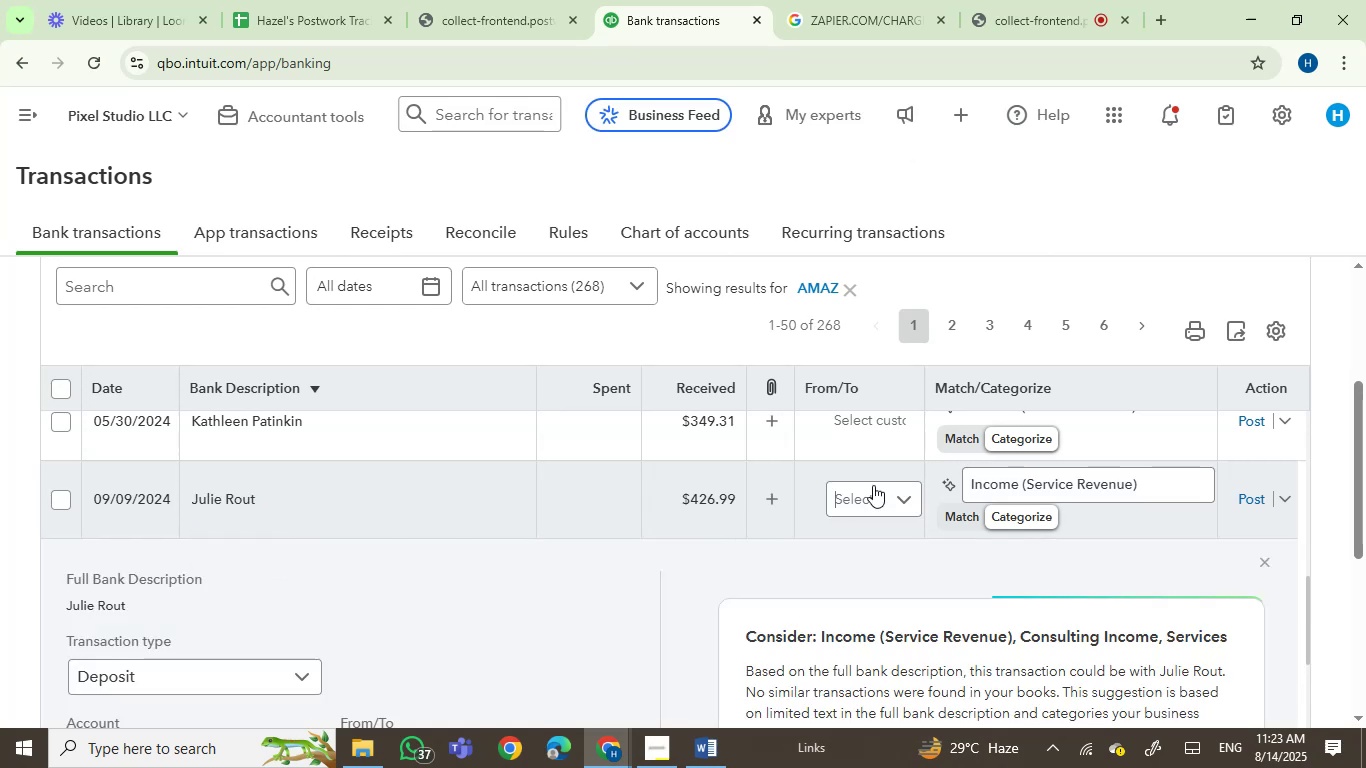 
key(Control+V)
 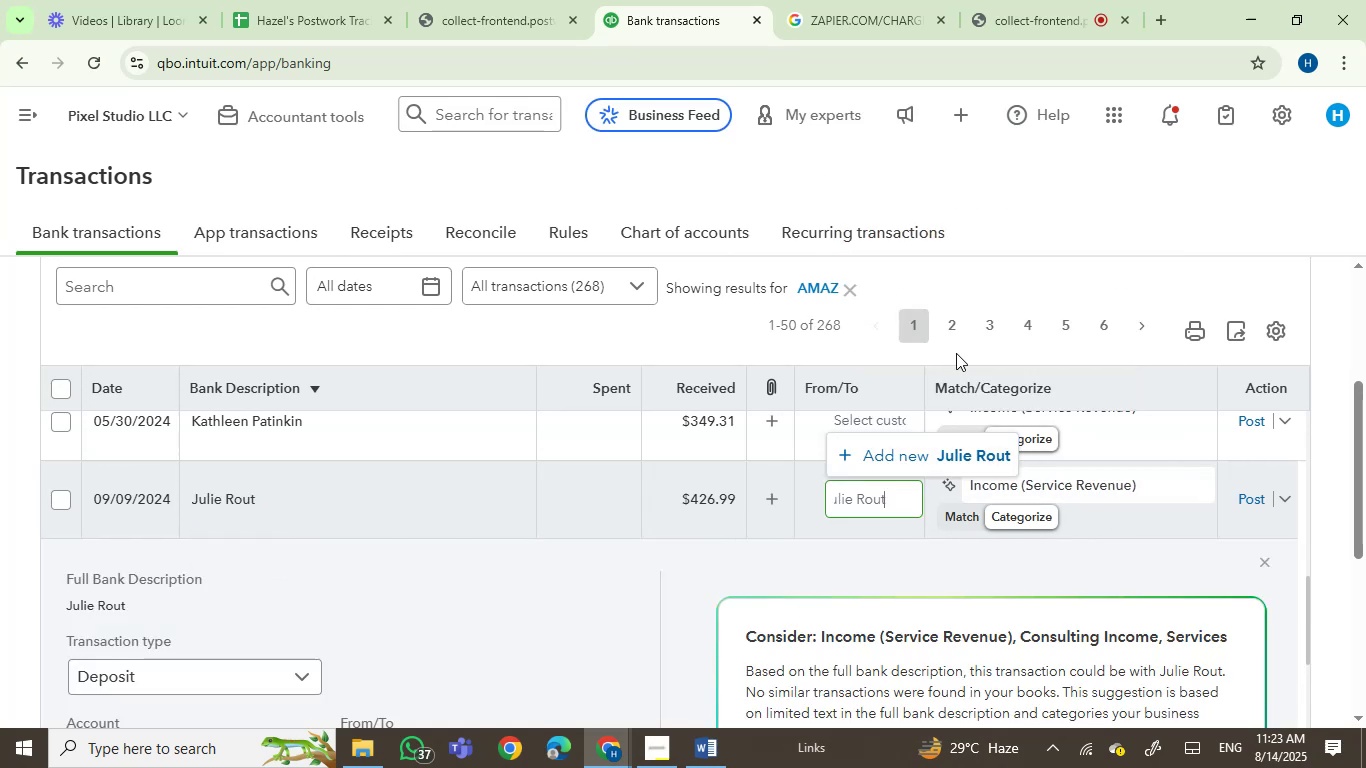 
left_click([955, 454])
 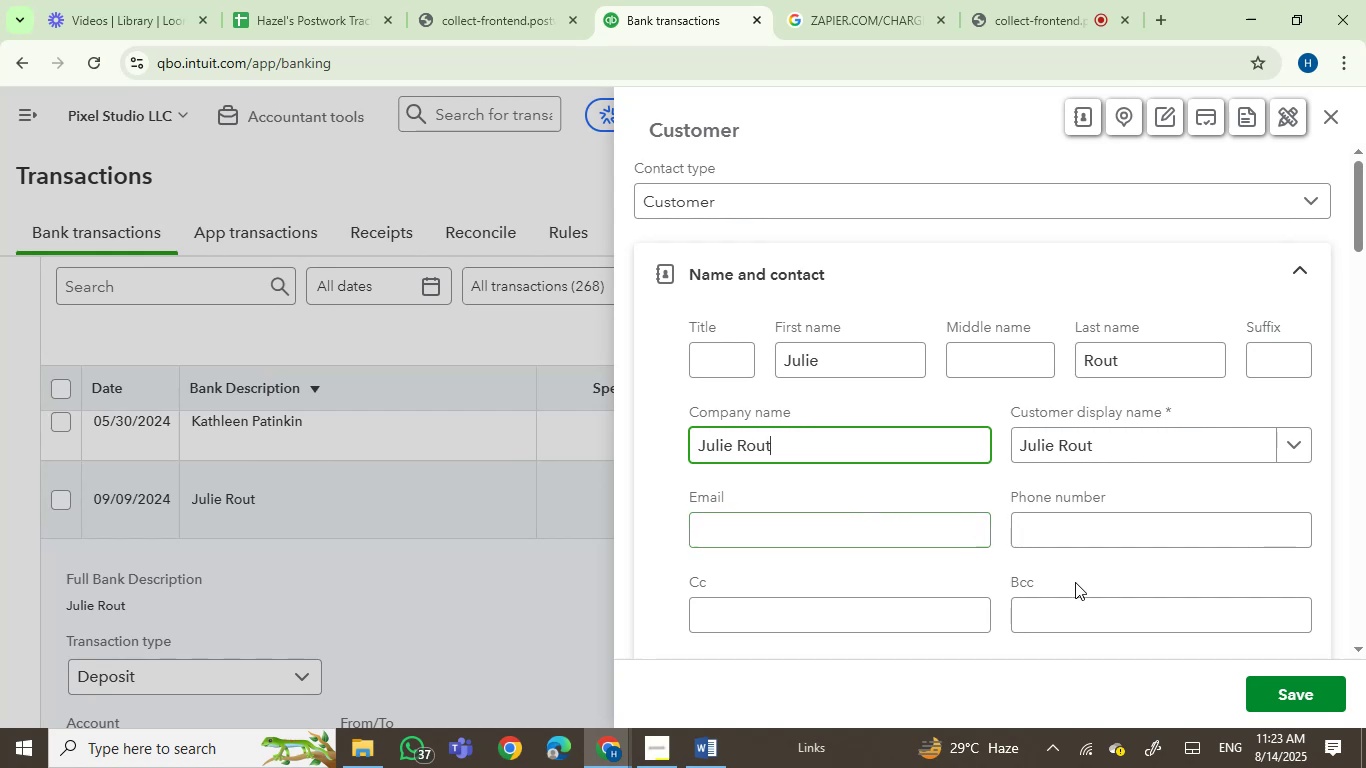 
left_click([1270, 683])
 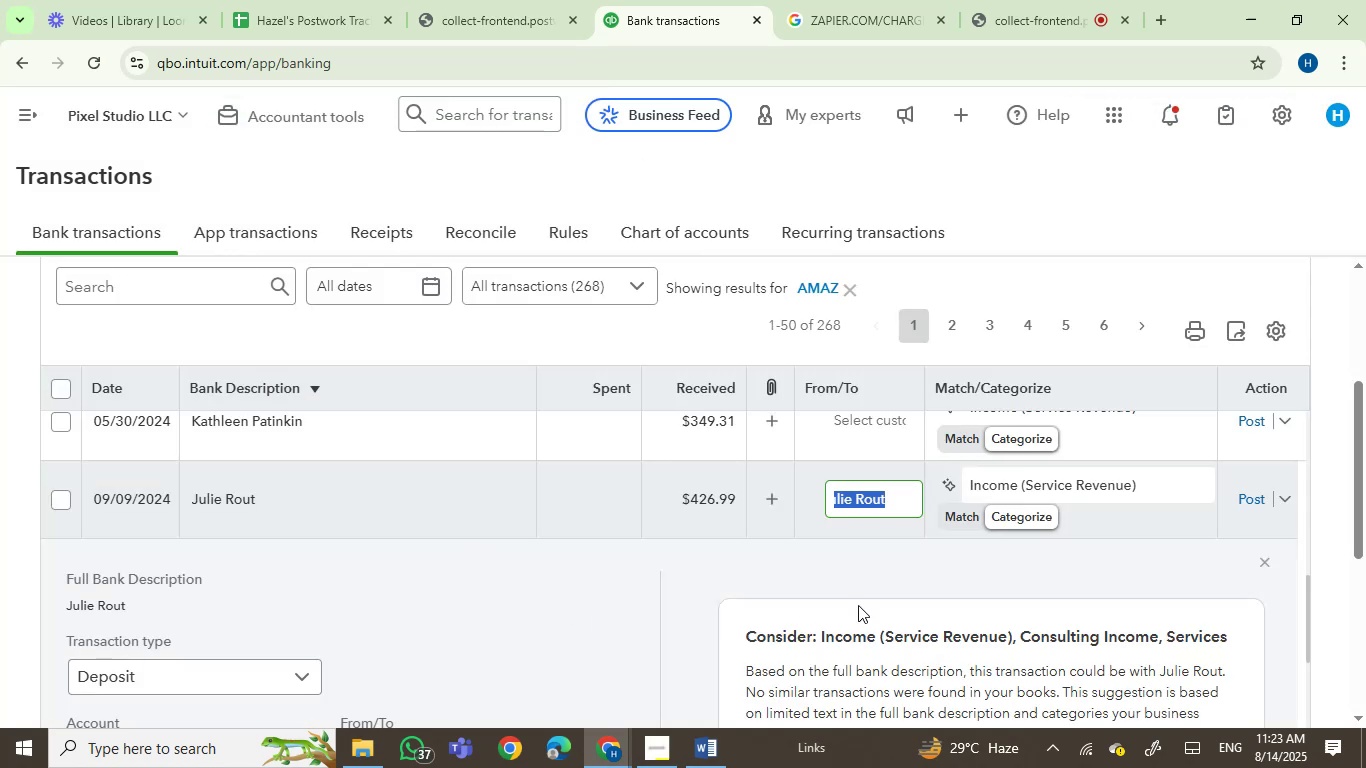 
left_click([1057, 490])
 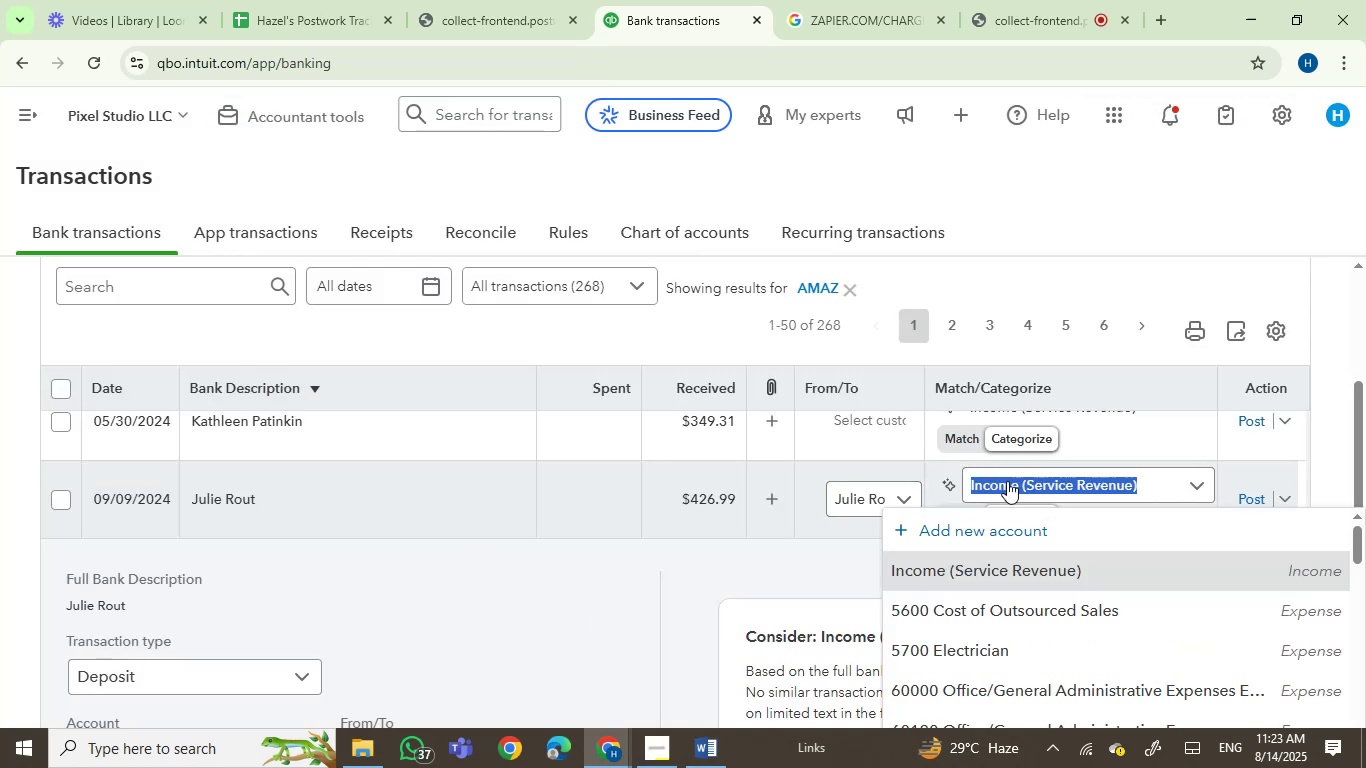 
type(serv)
 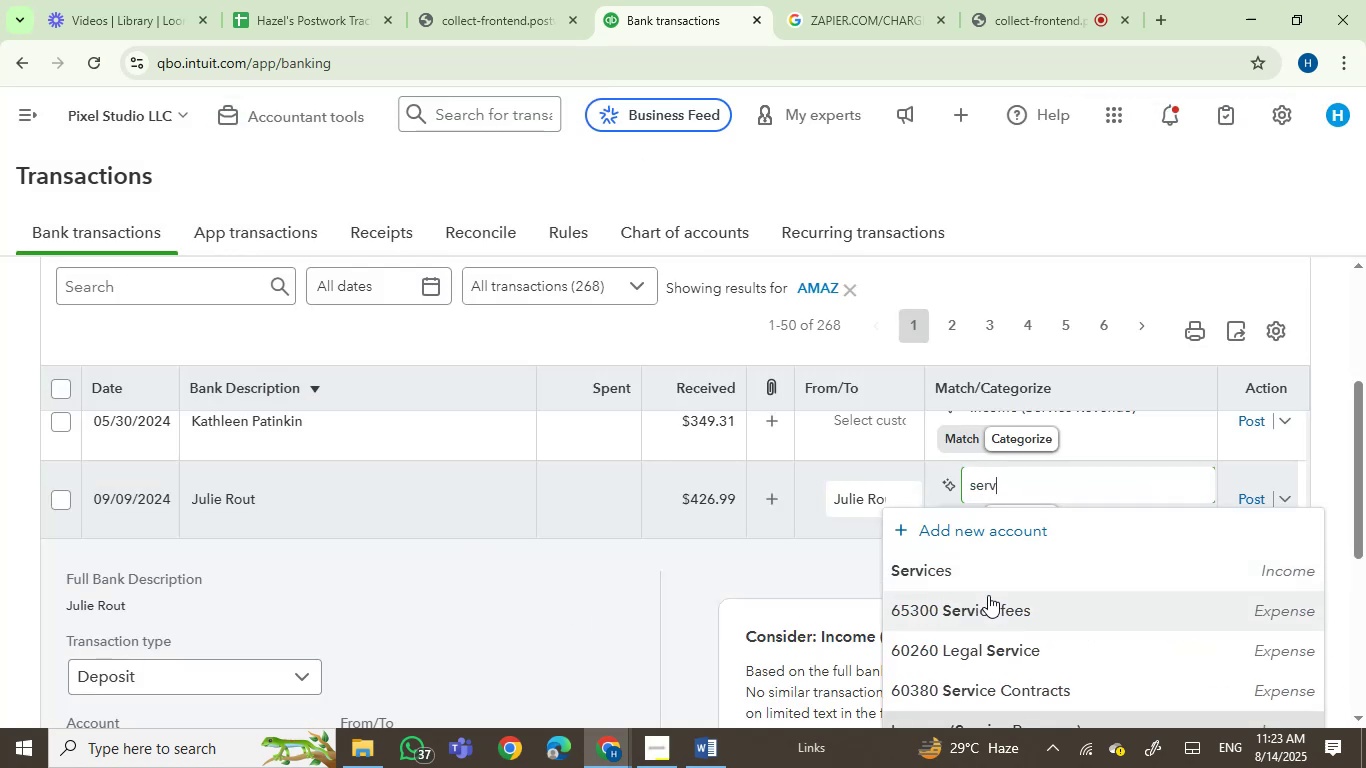 
left_click([970, 557])
 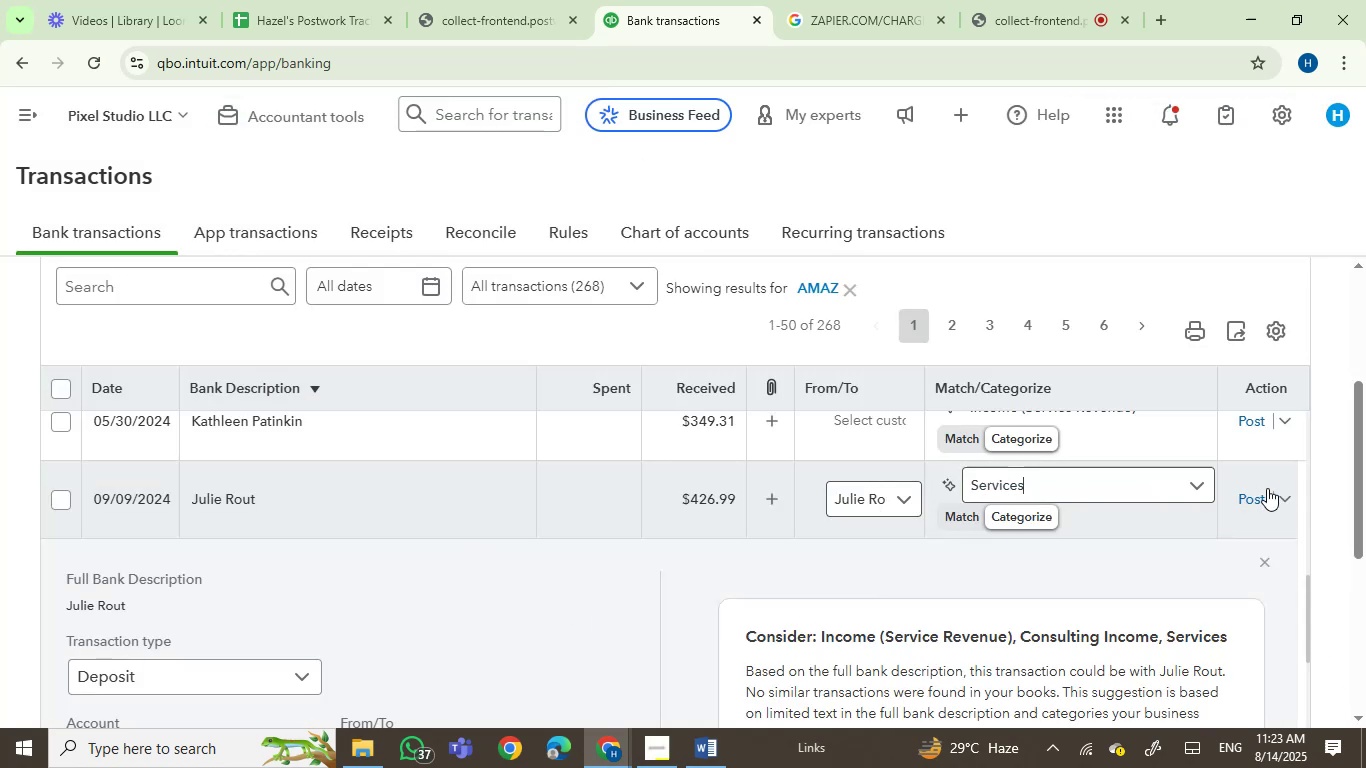 
left_click([1258, 500])
 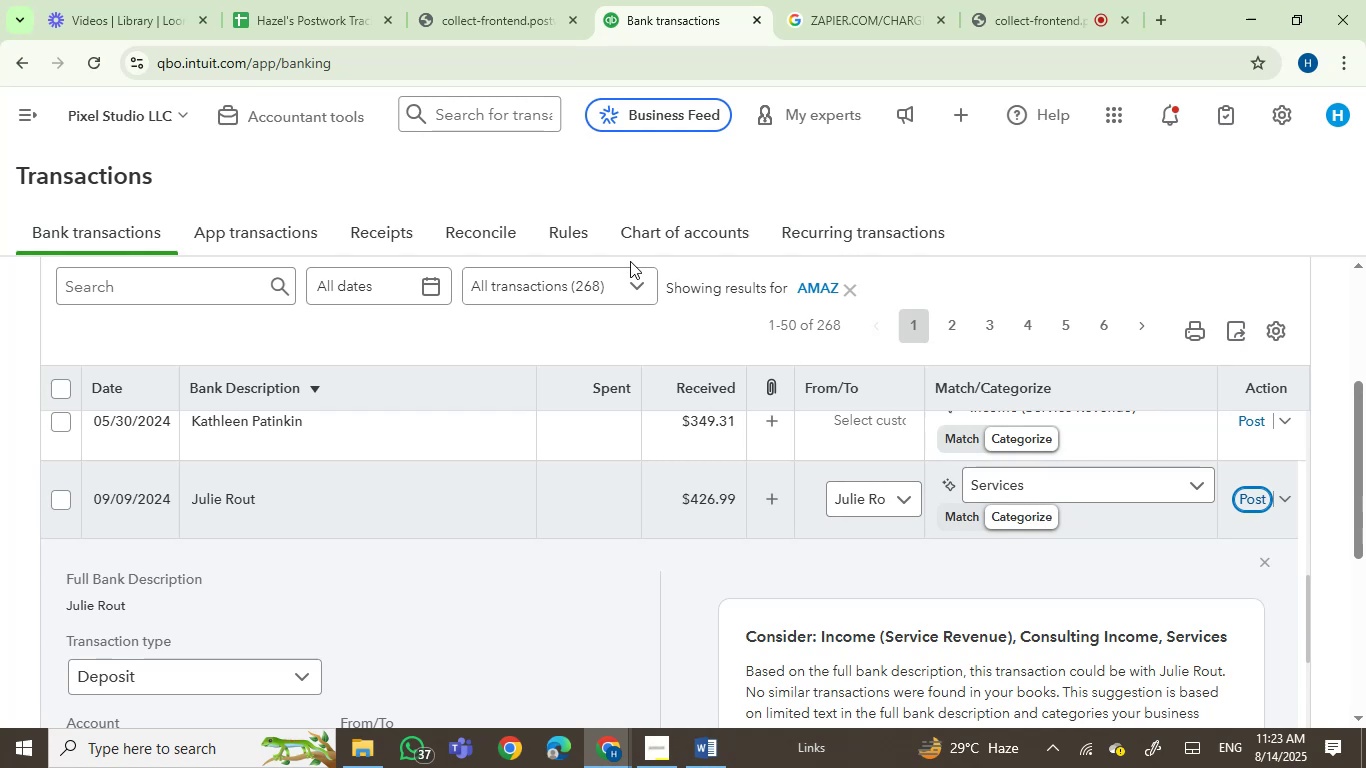 
scroll: coordinate [643, 320], scroll_direction: down, amount: 1.0
 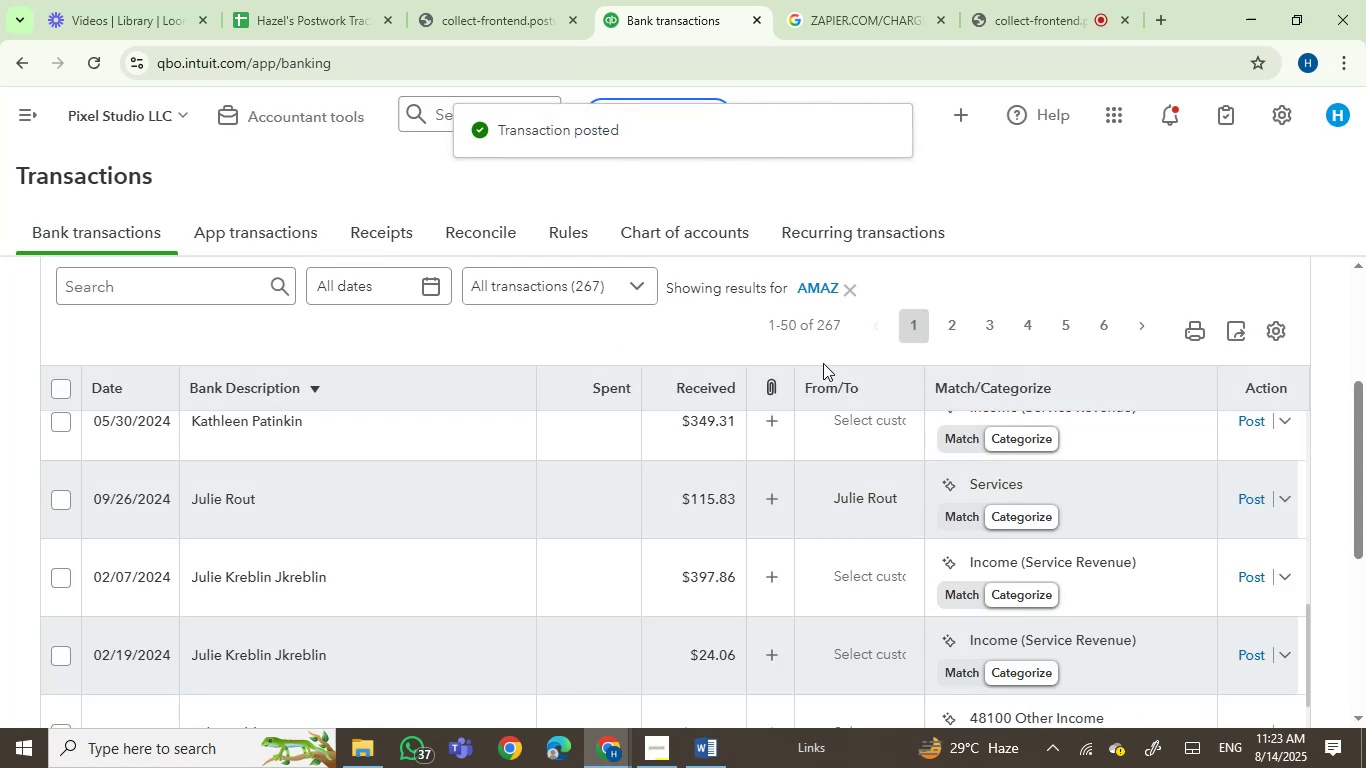 
wait(6.2)
 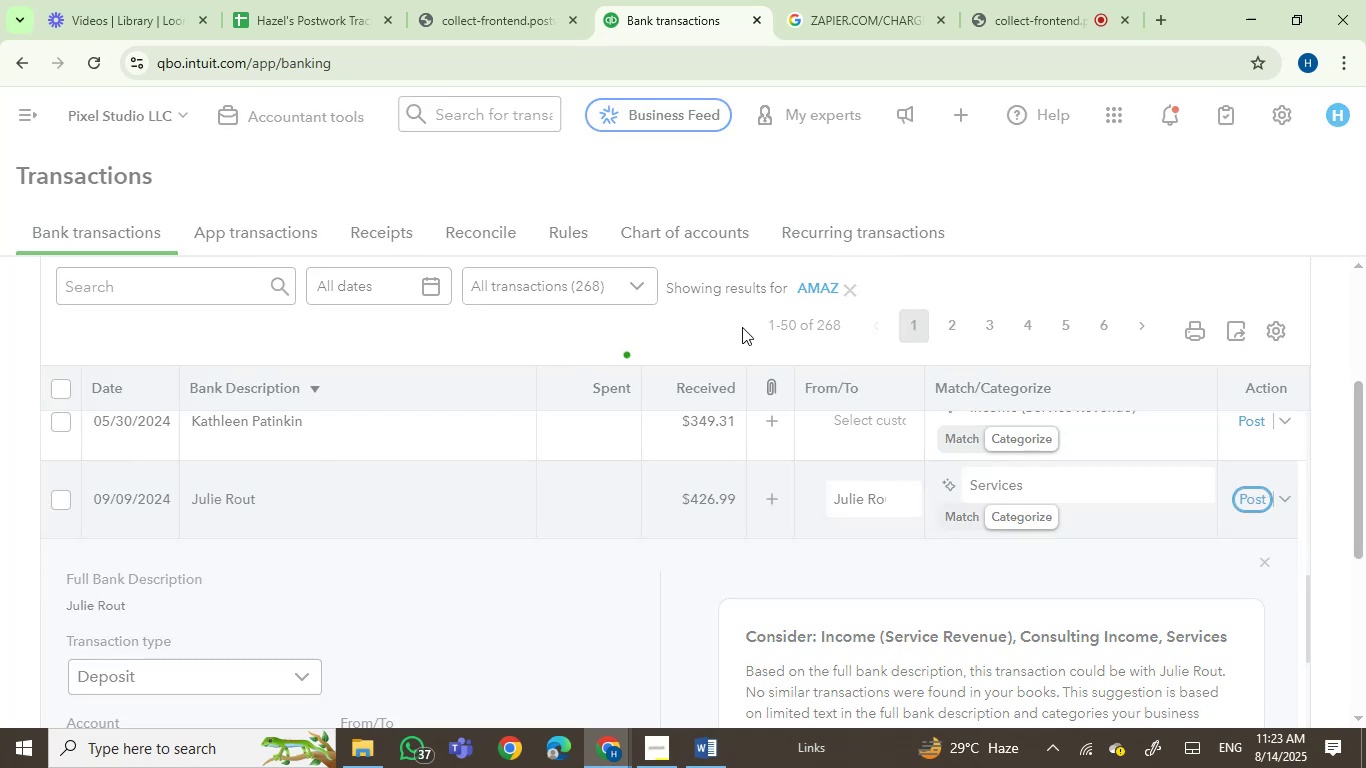 
left_click([848, 293])
 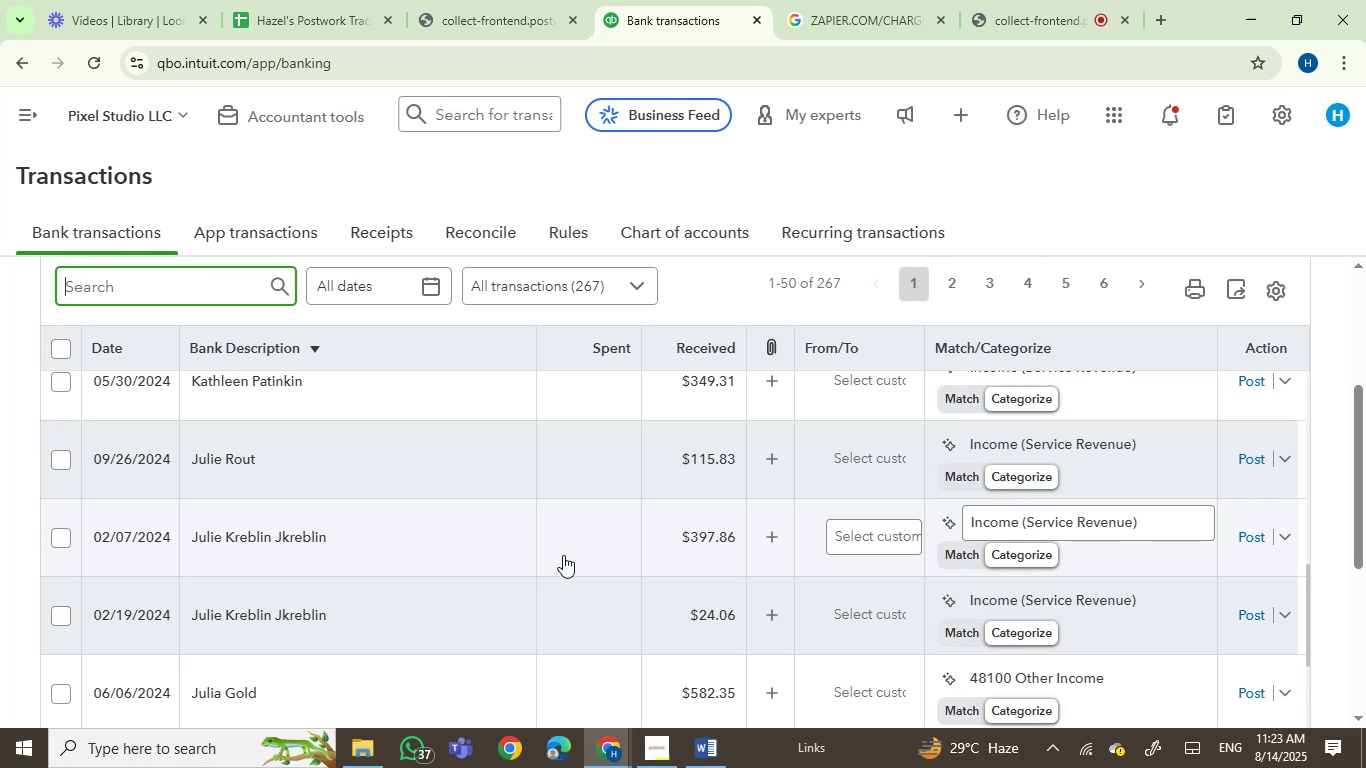 
wait(7.07)
 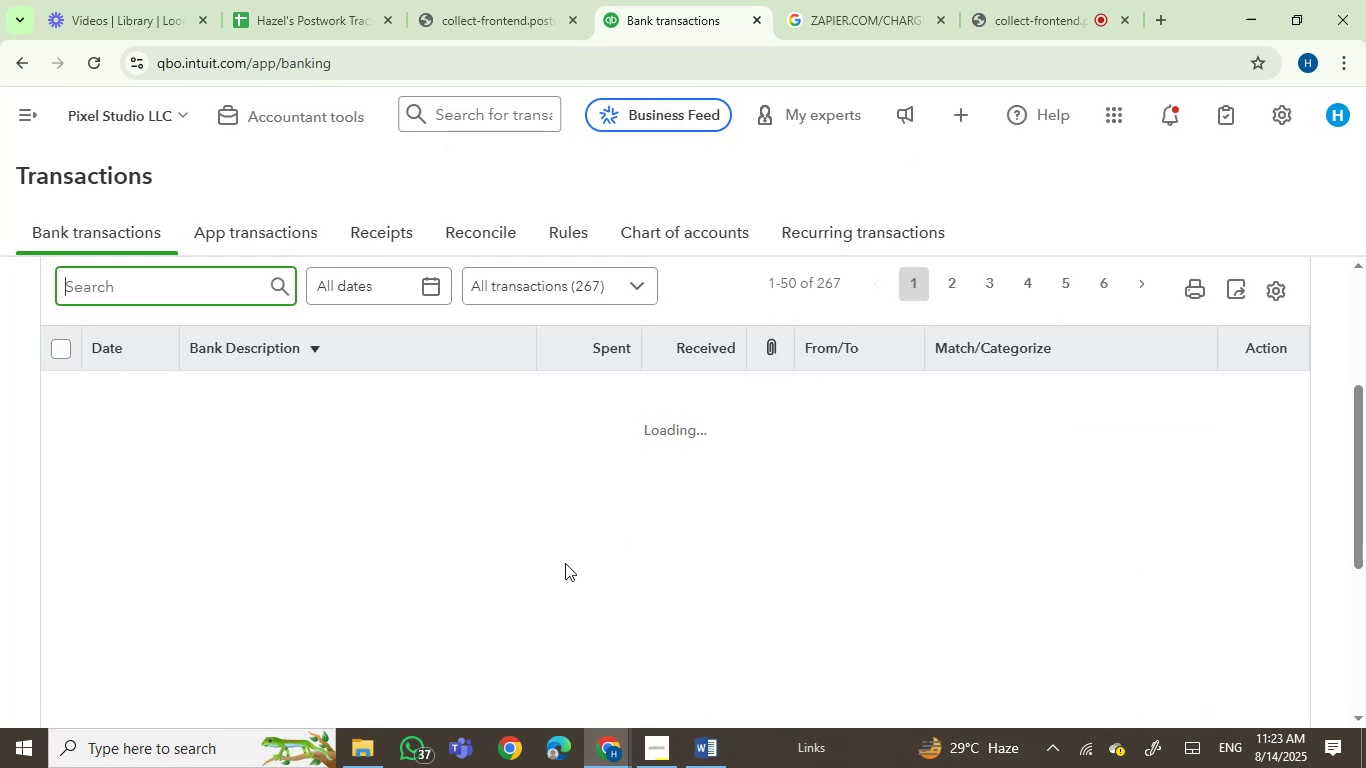 
left_click_drag(start_coordinate=[282, 467], to_coordinate=[191, 461])
 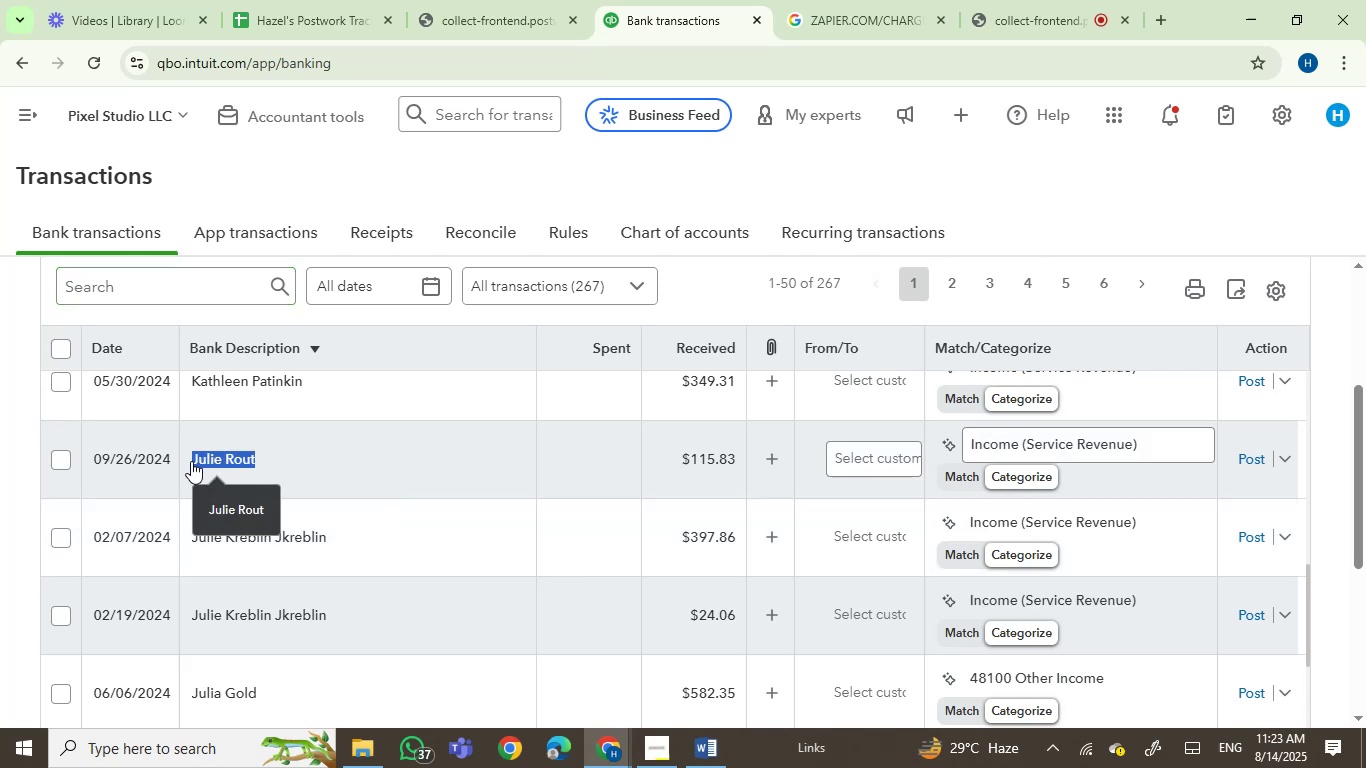 
key(Control+C)
 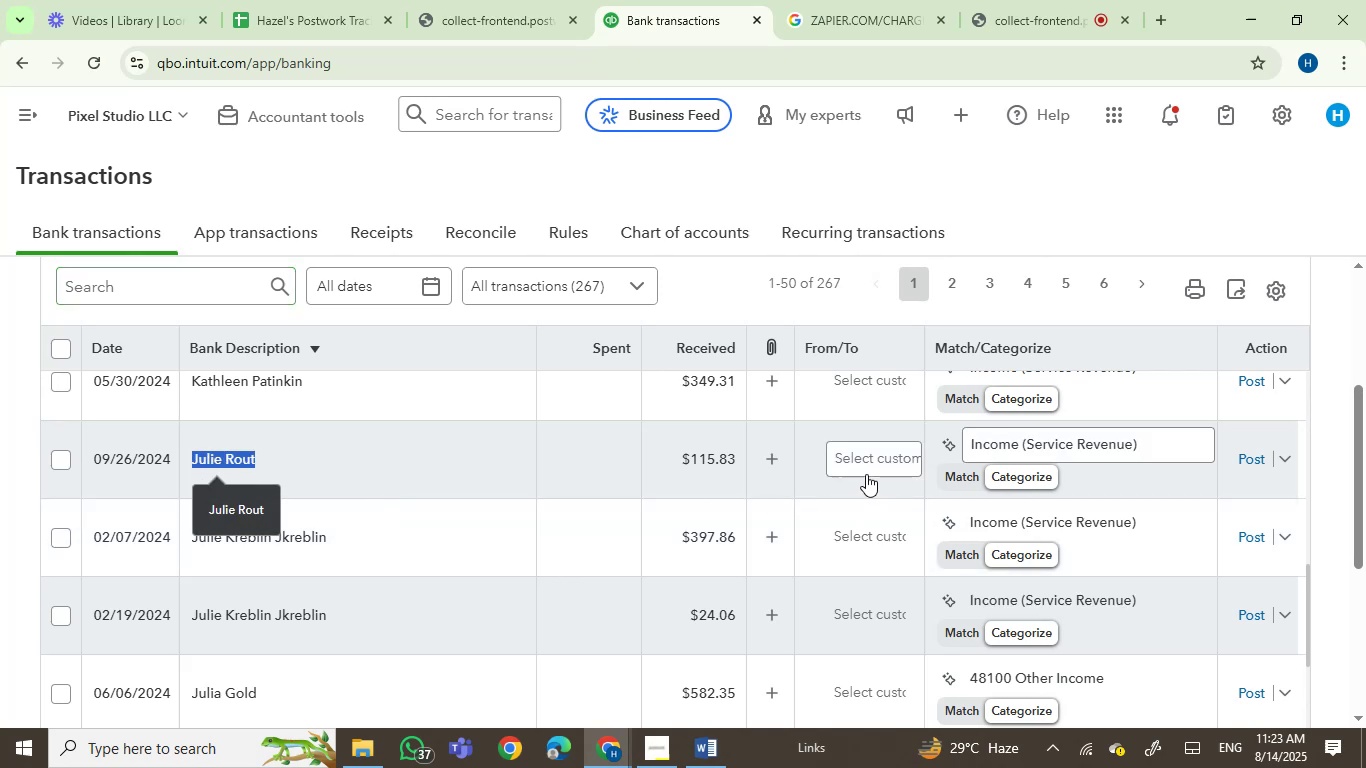 
left_click([871, 466])
 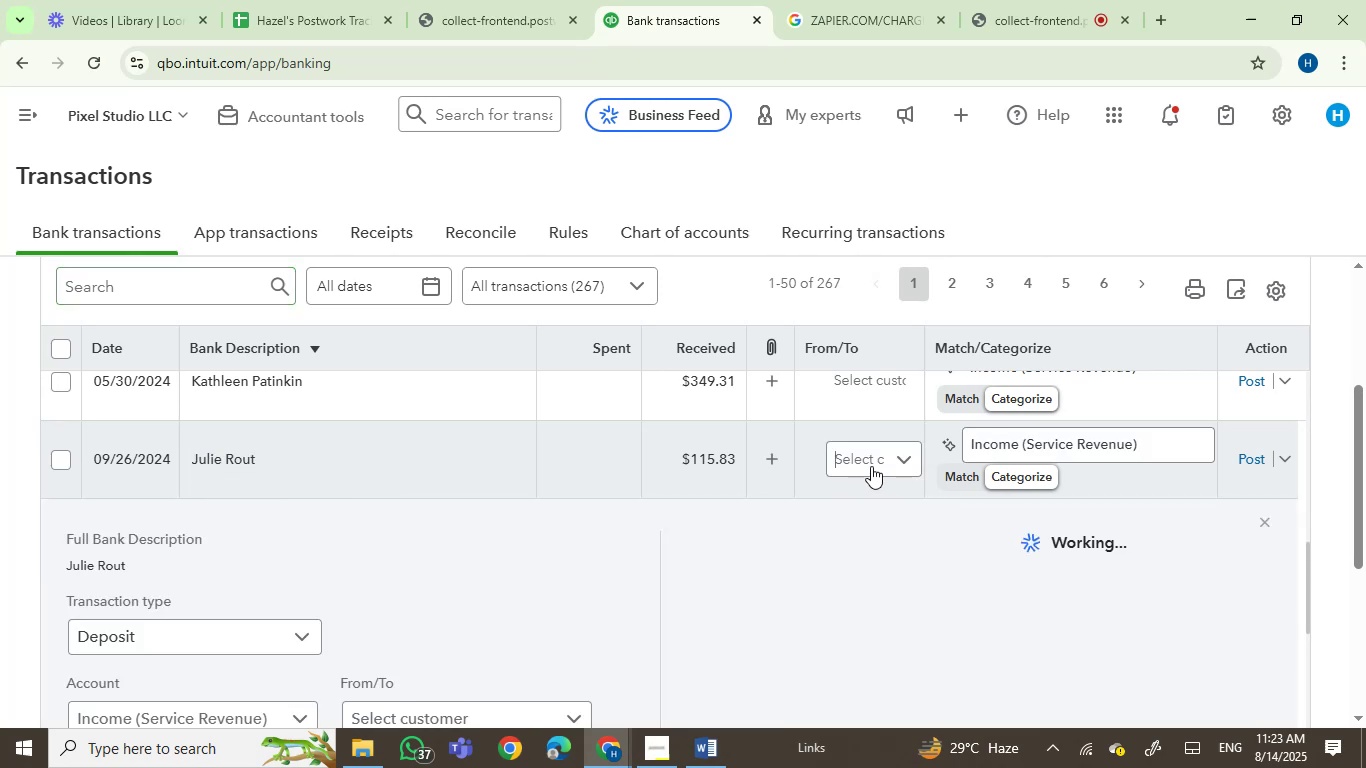 
key(Control+V)
 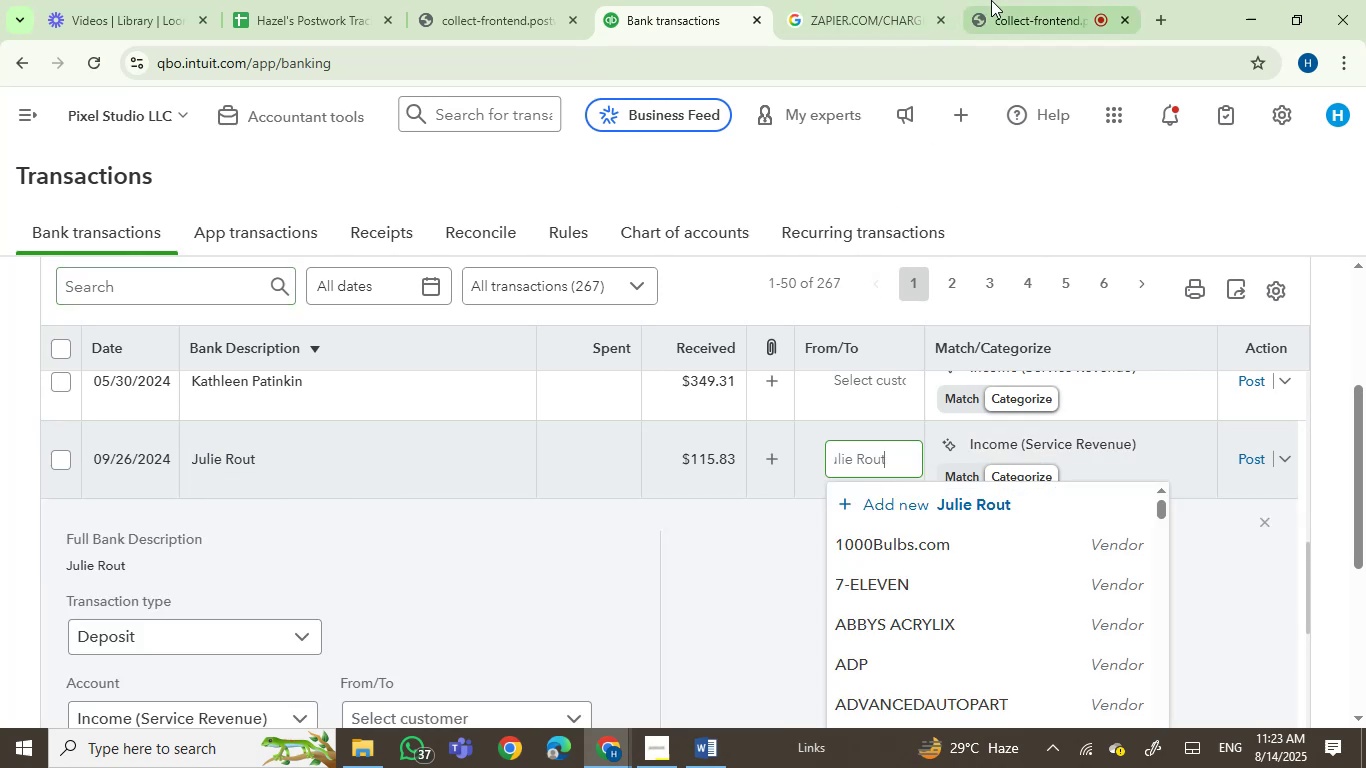 
left_click([1003, 0])
 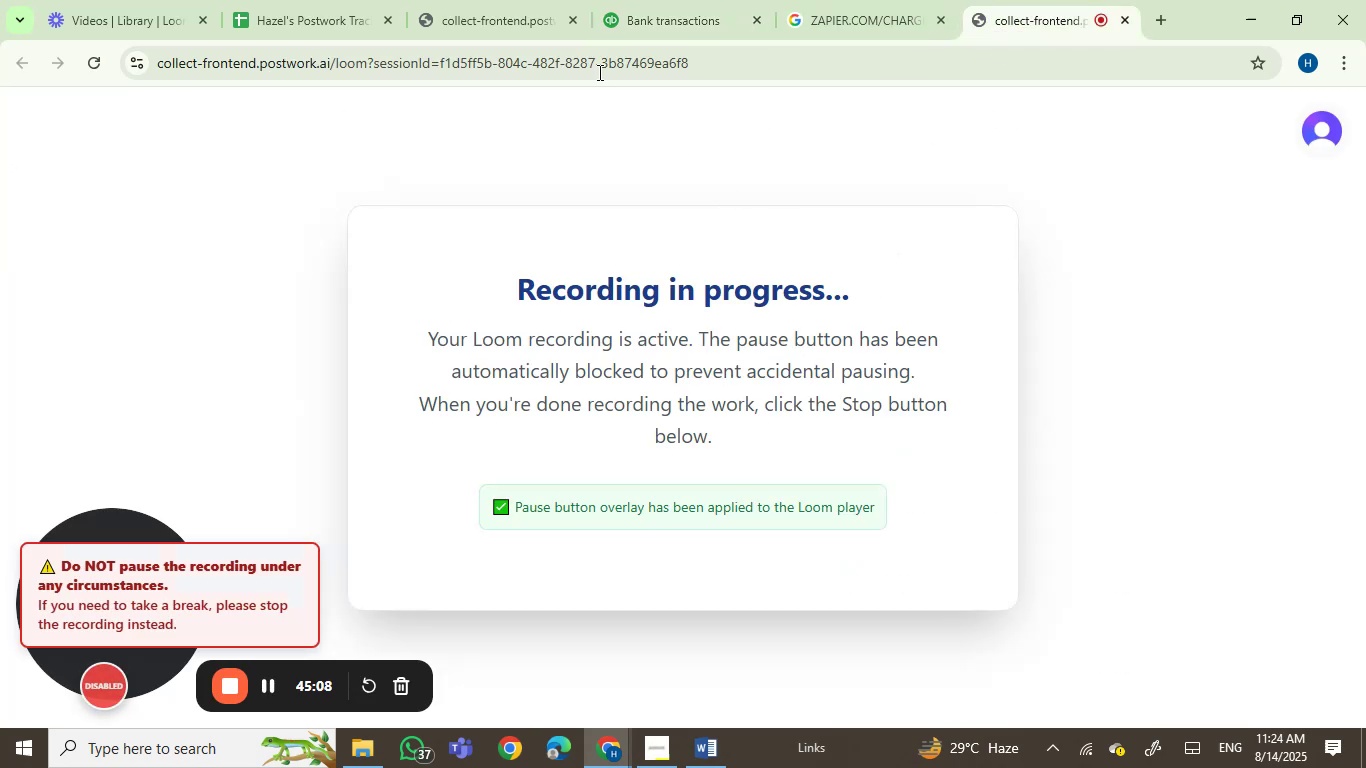 
left_click([652, 4])
 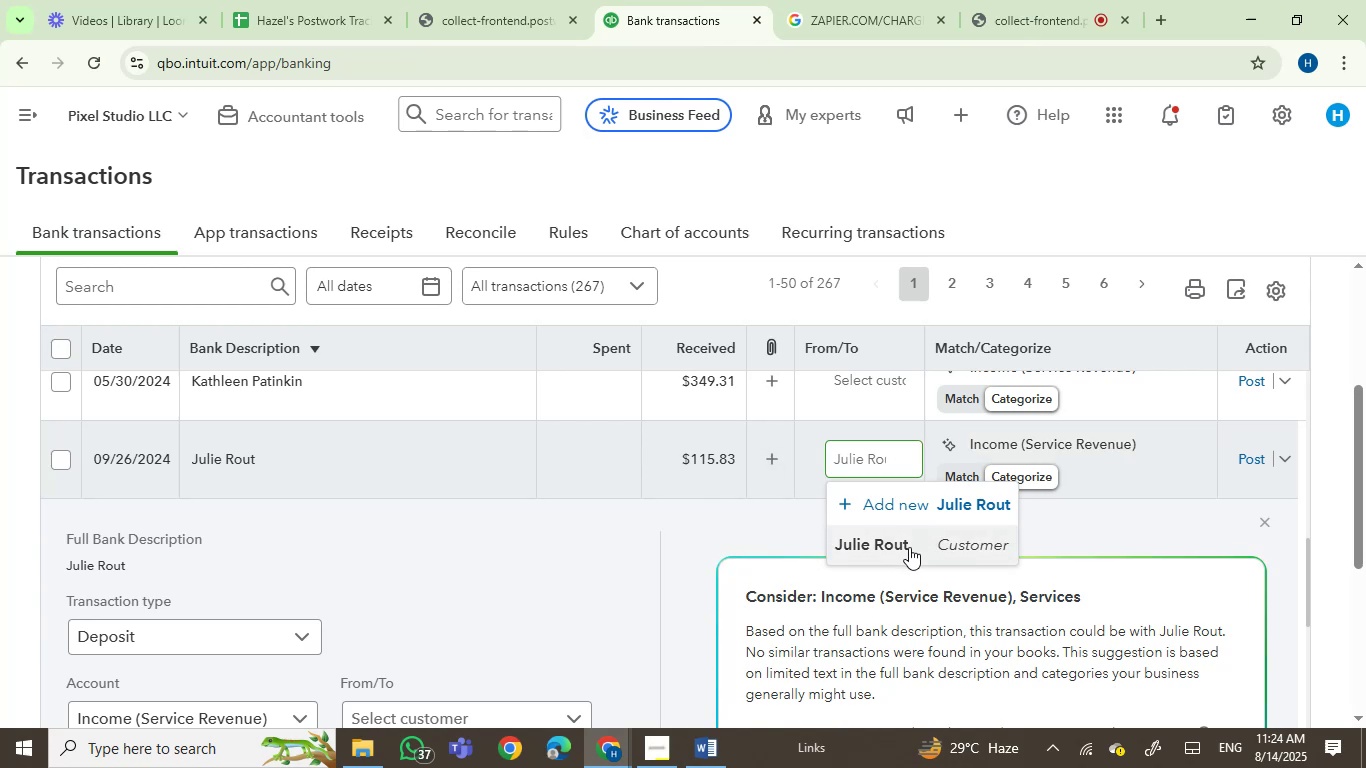 
left_click([909, 546])
 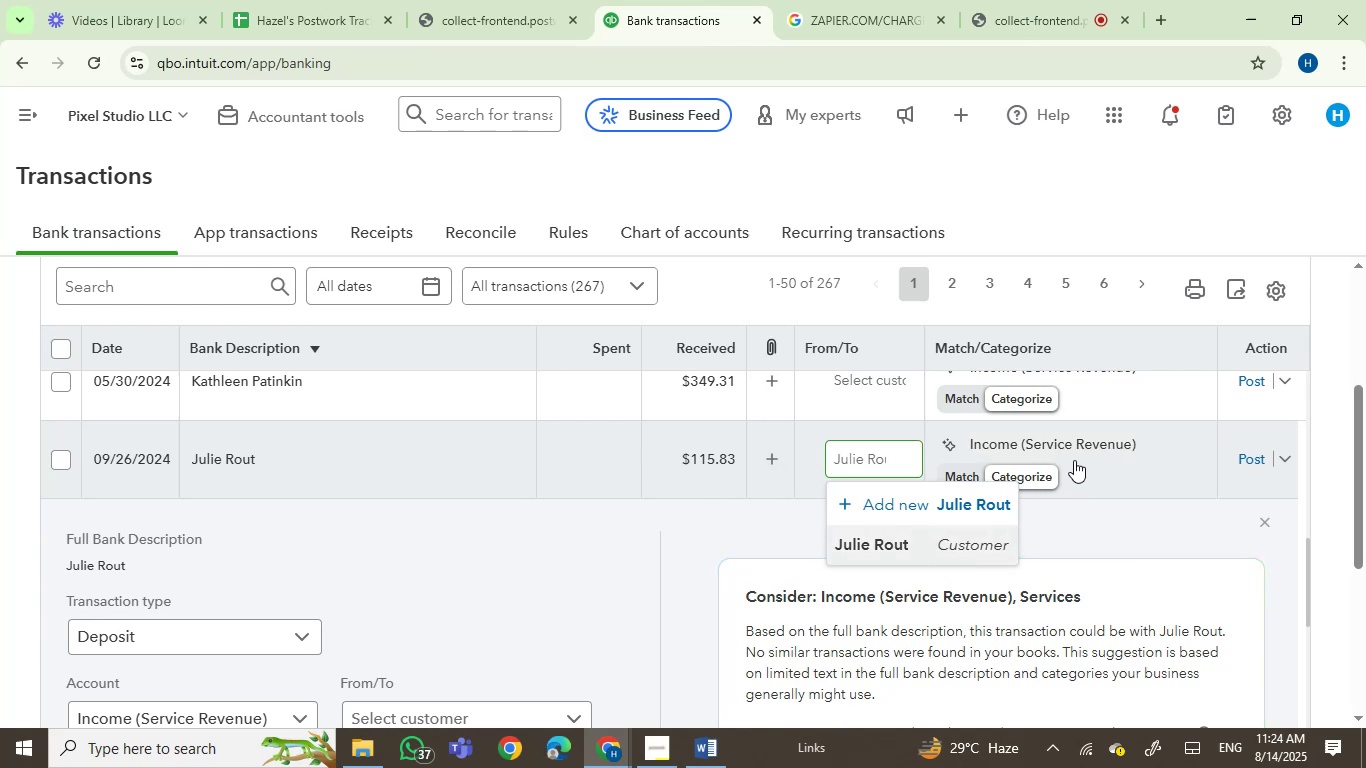 
left_click([1053, 446])
 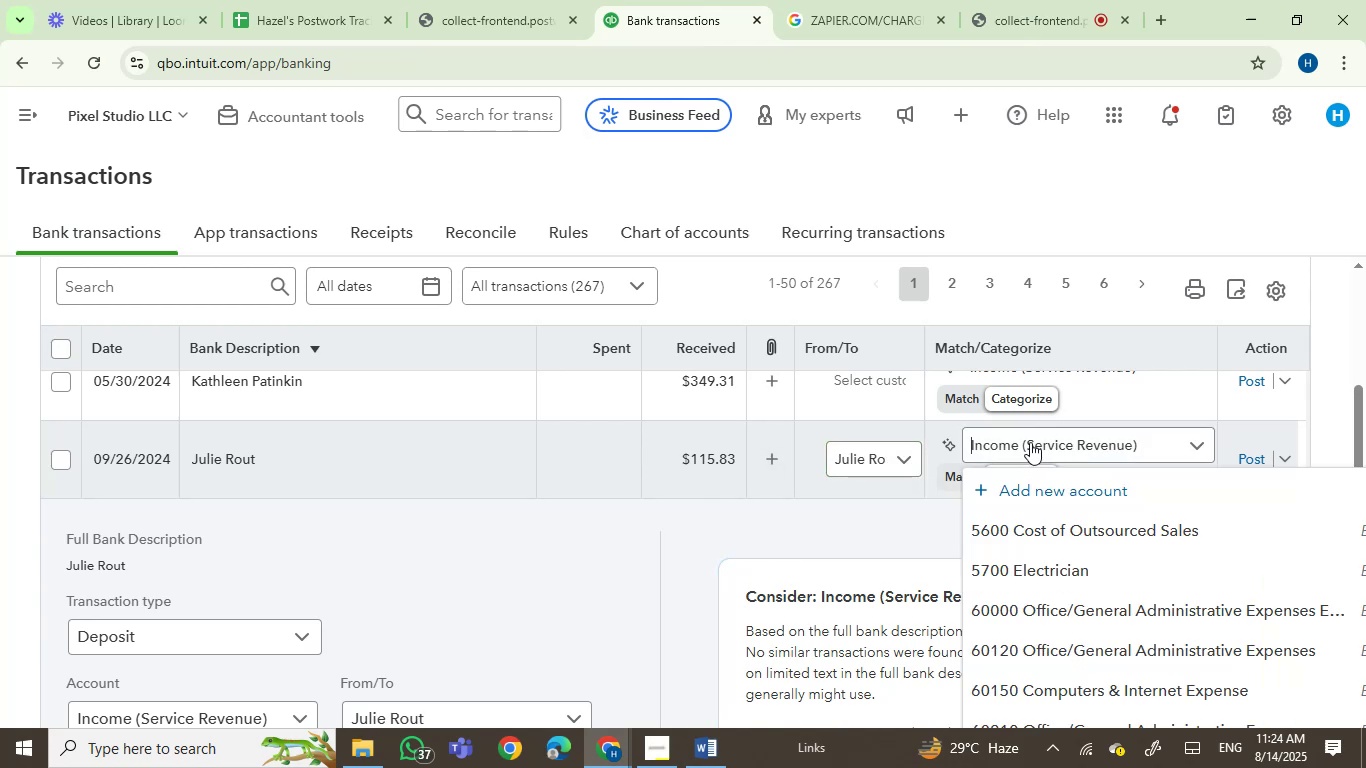 
double_click([1030, 442])
 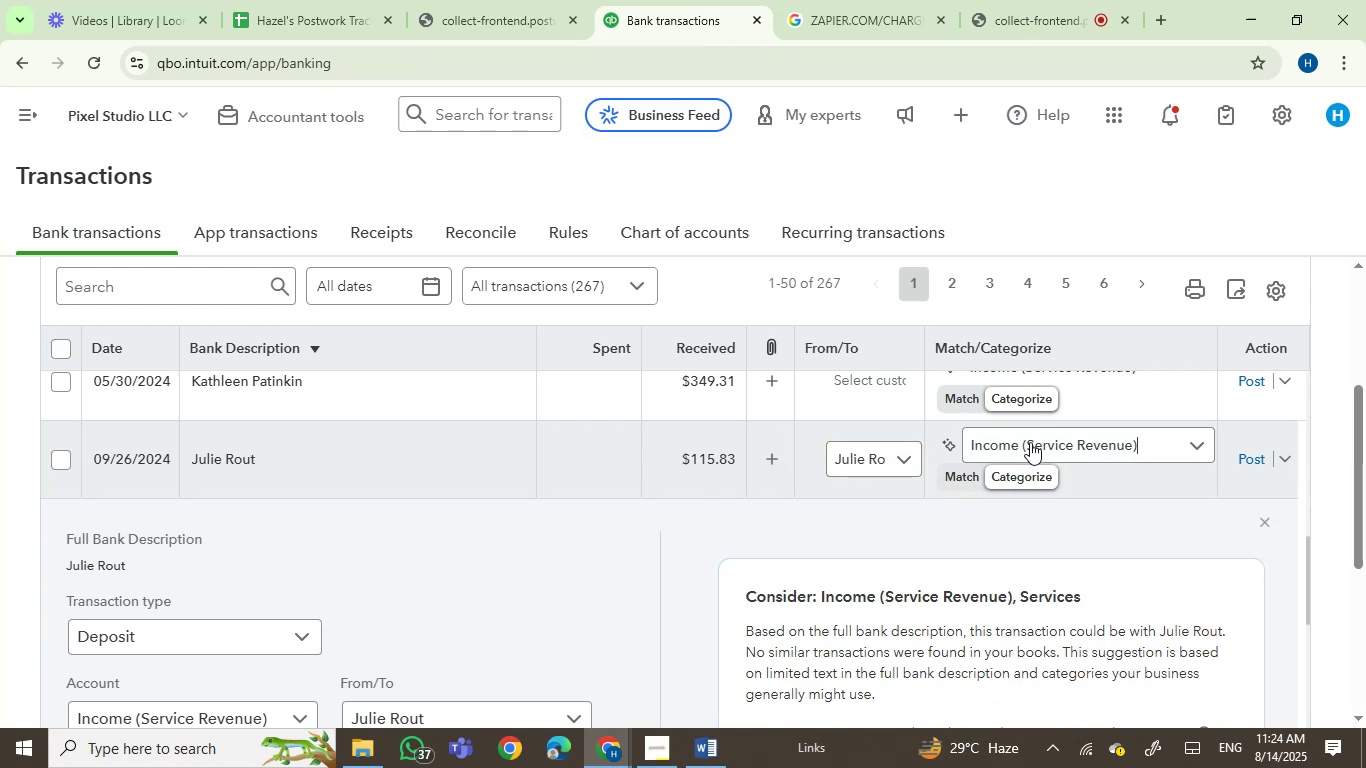 
left_click([1029, 442])
 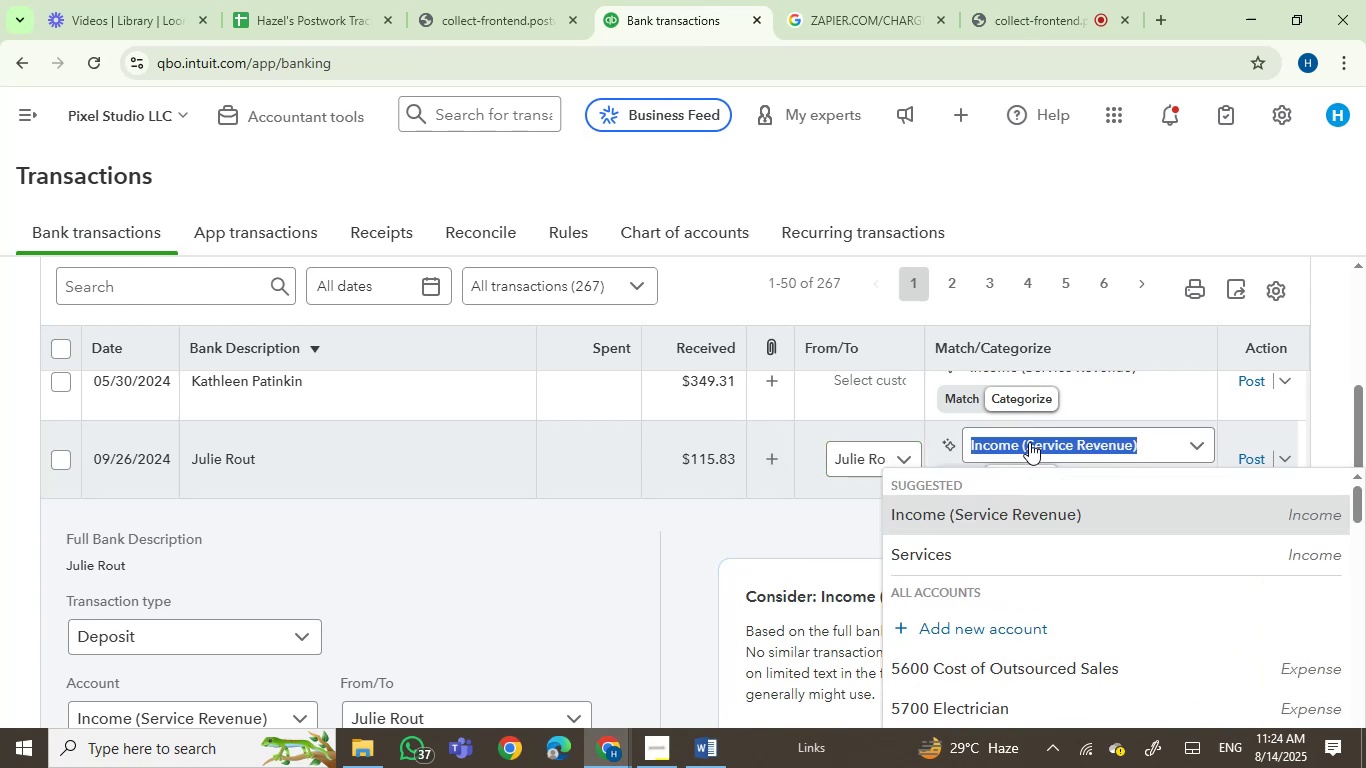 
type(serv)
 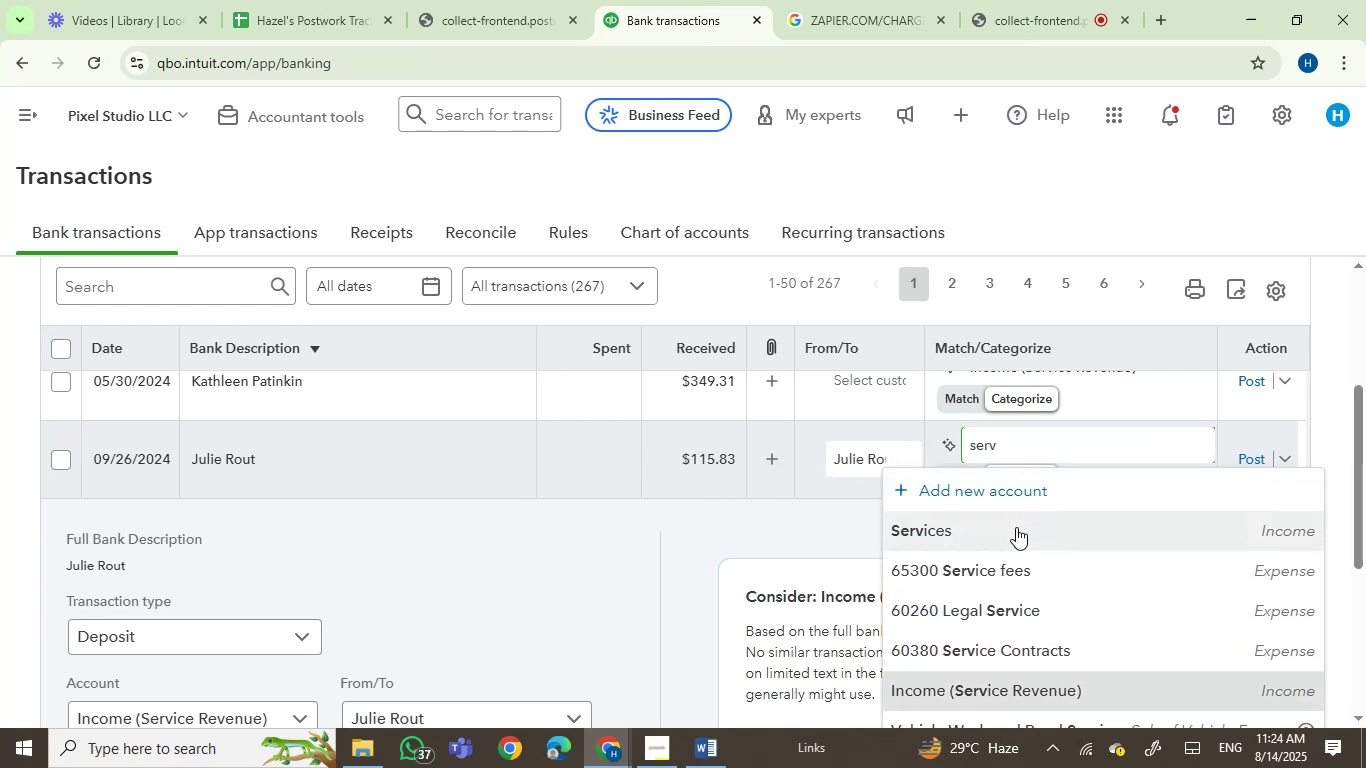 
left_click([1002, 531])
 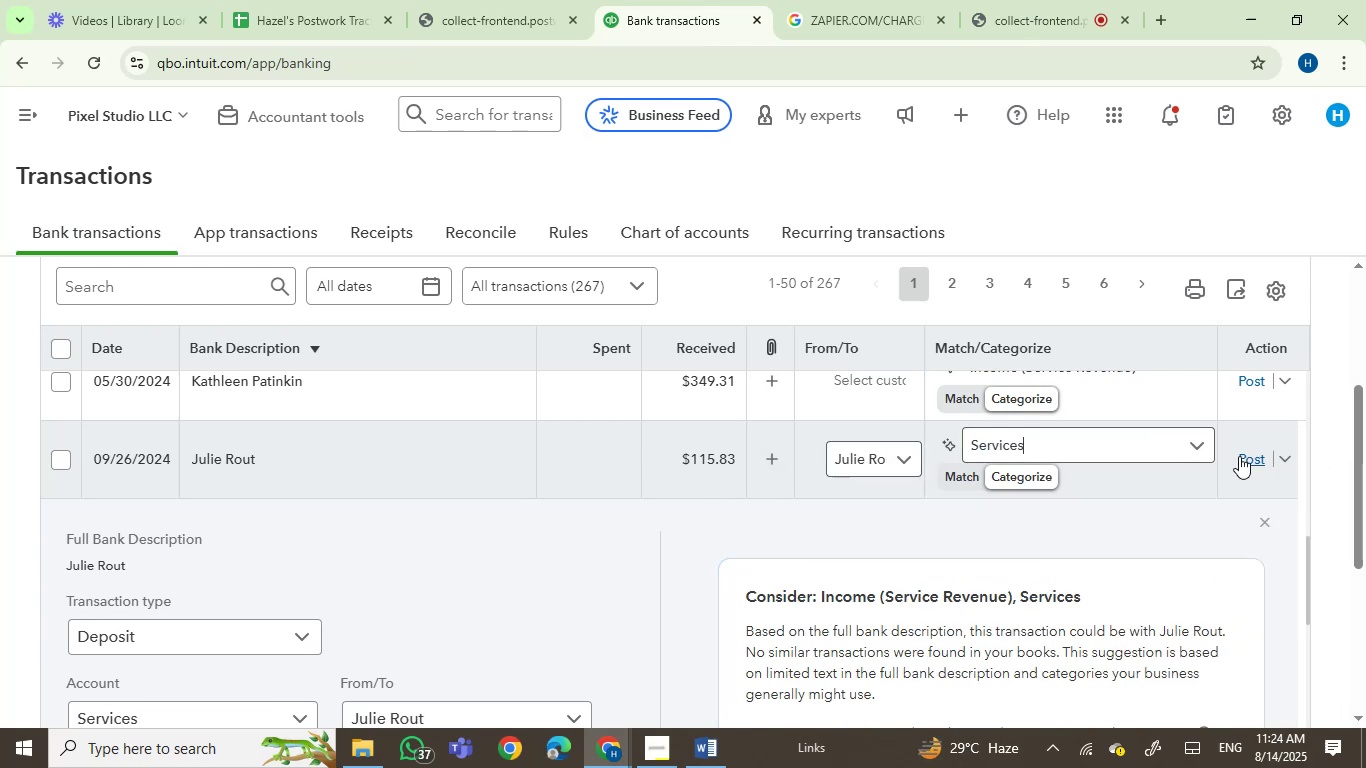 
left_click([1244, 456])
 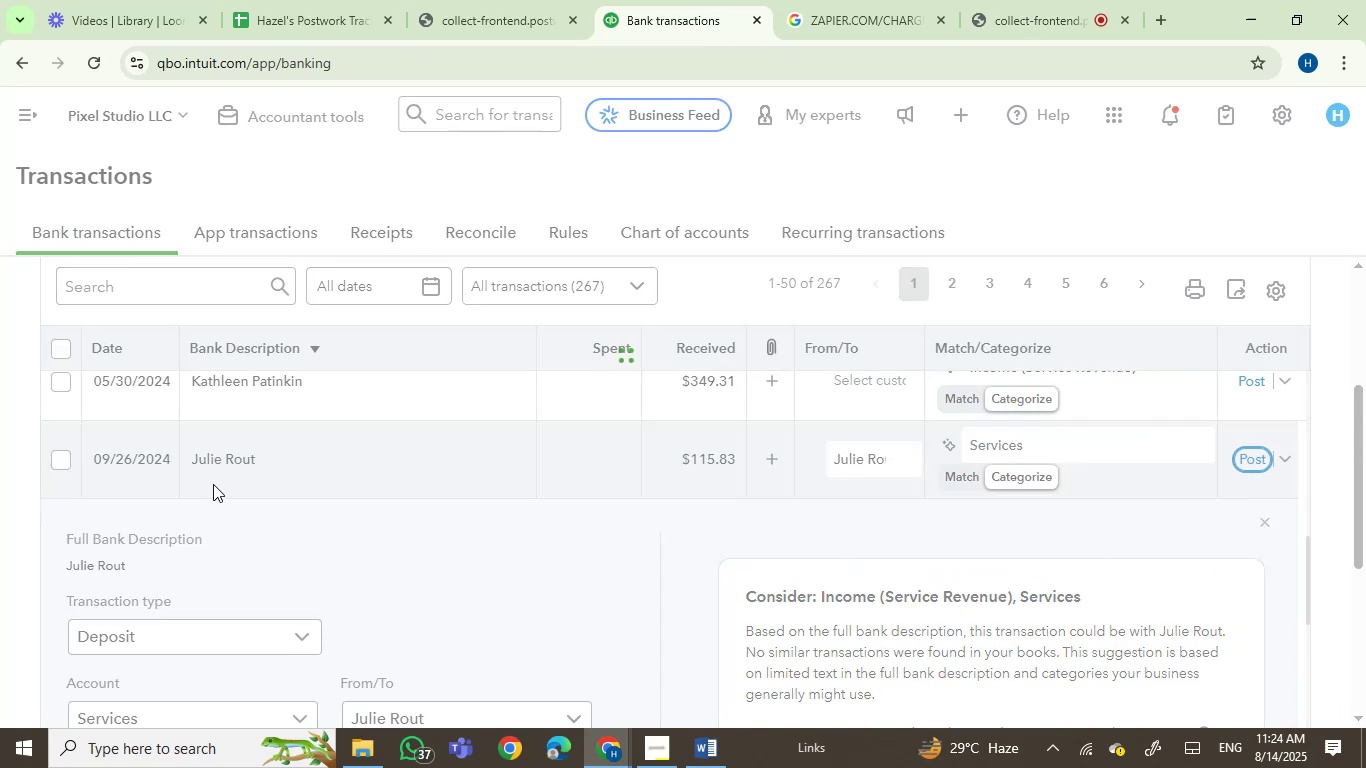 
scroll: coordinate [333, 332], scroll_direction: down, amount: 1.0
 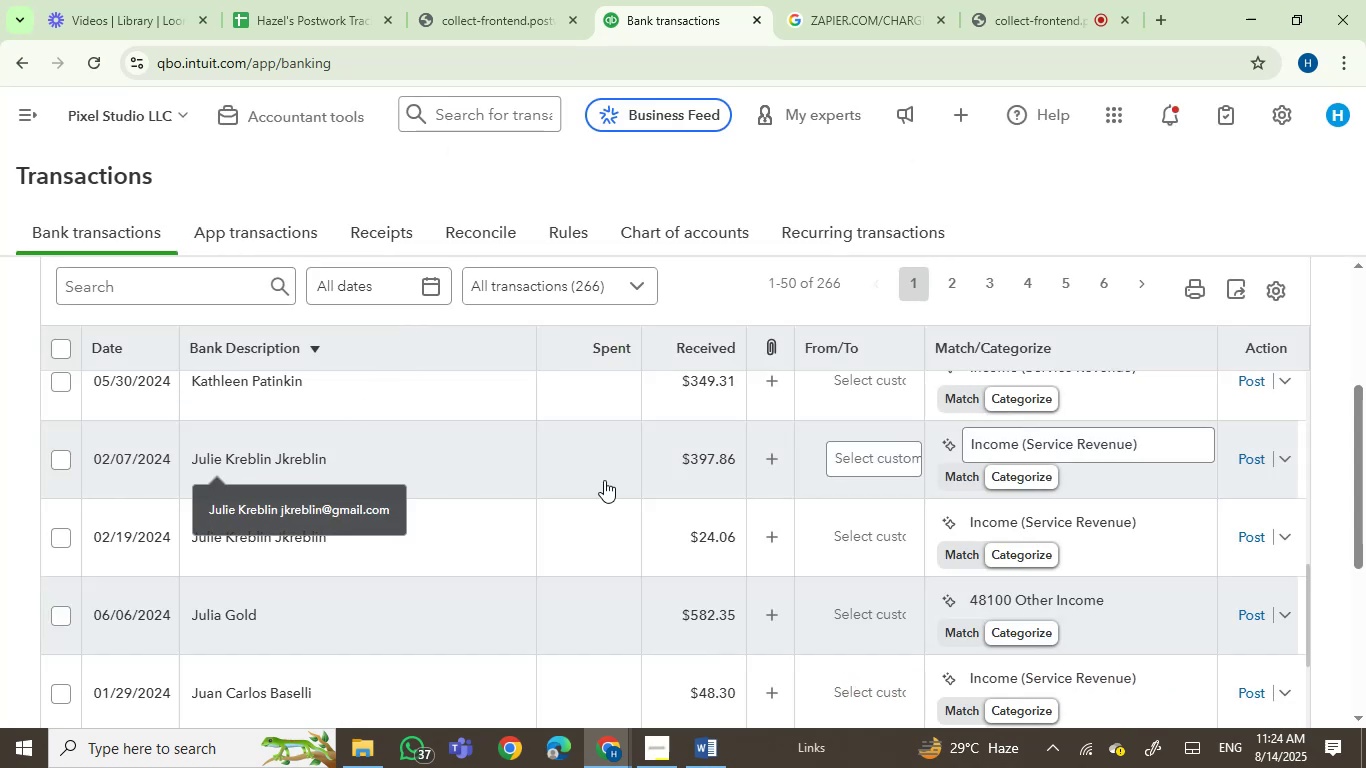 
wait(6.86)
 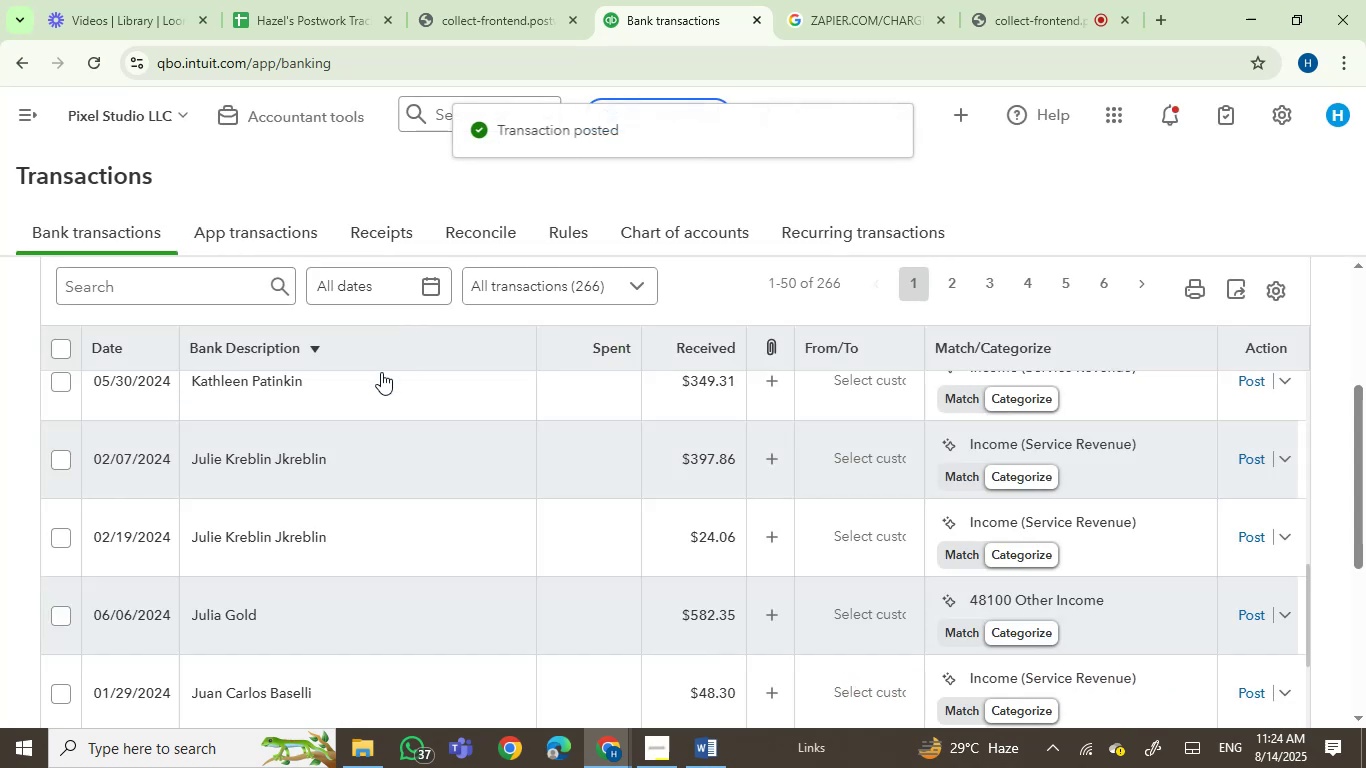 
left_click([54, 459])
 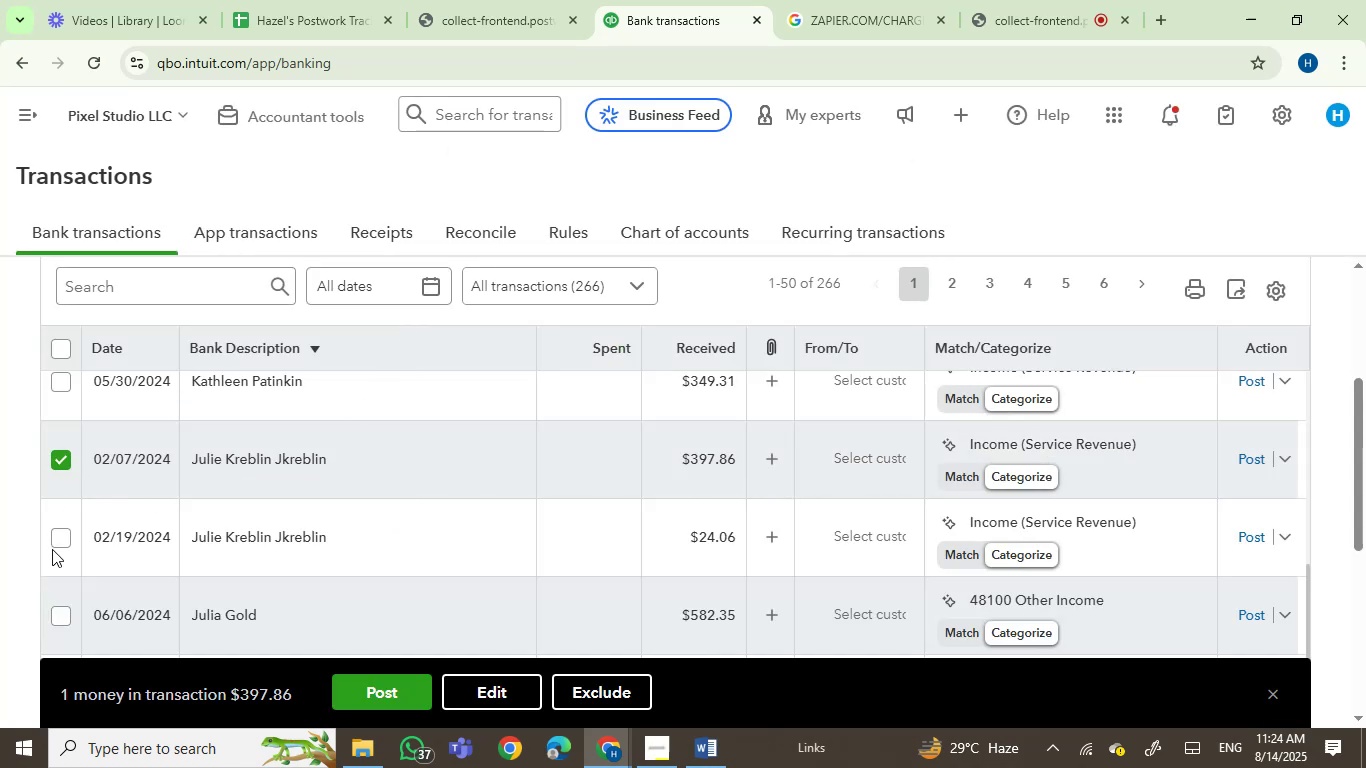 
left_click([56, 535])
 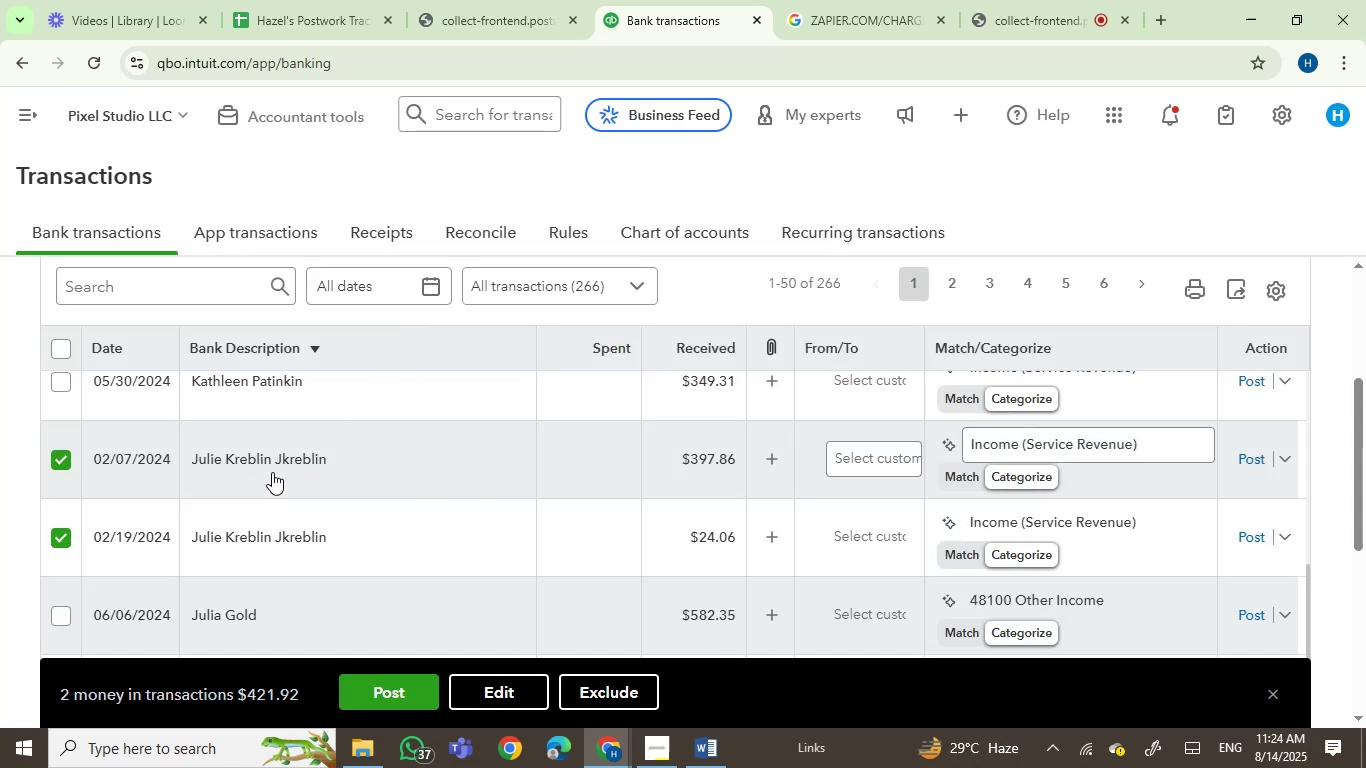 
left_click([275, 461])
 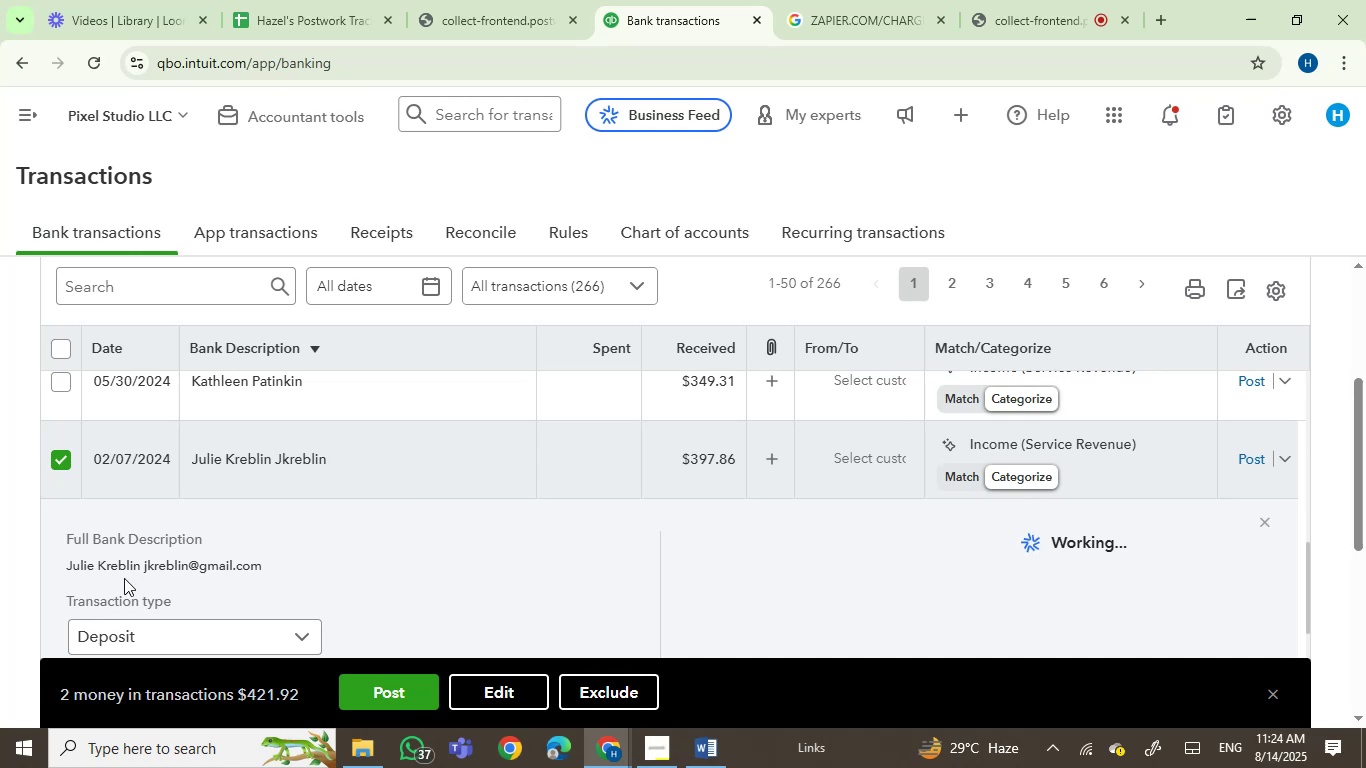 
left_click_drag(start_coordinate=[138, 567], to_coordinate=[68, 562])
 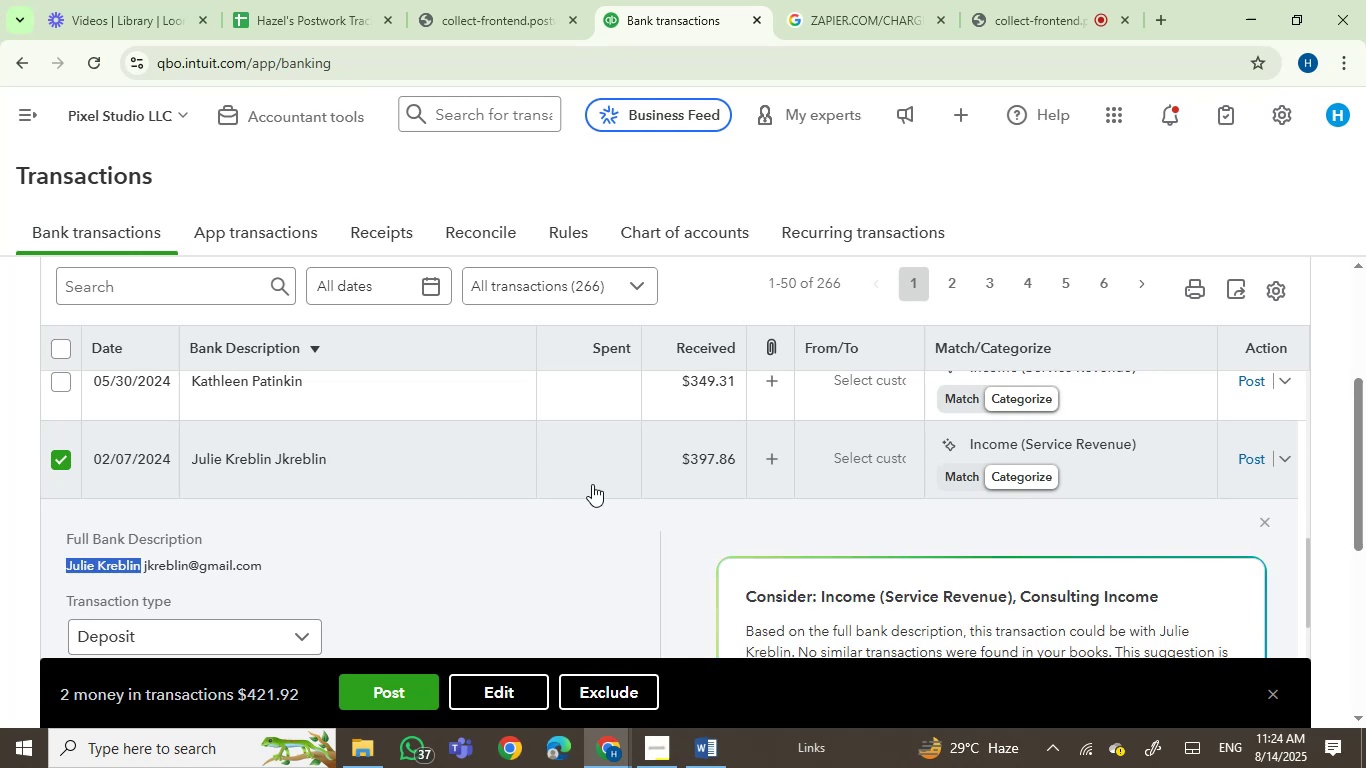 
key(Control+C)
 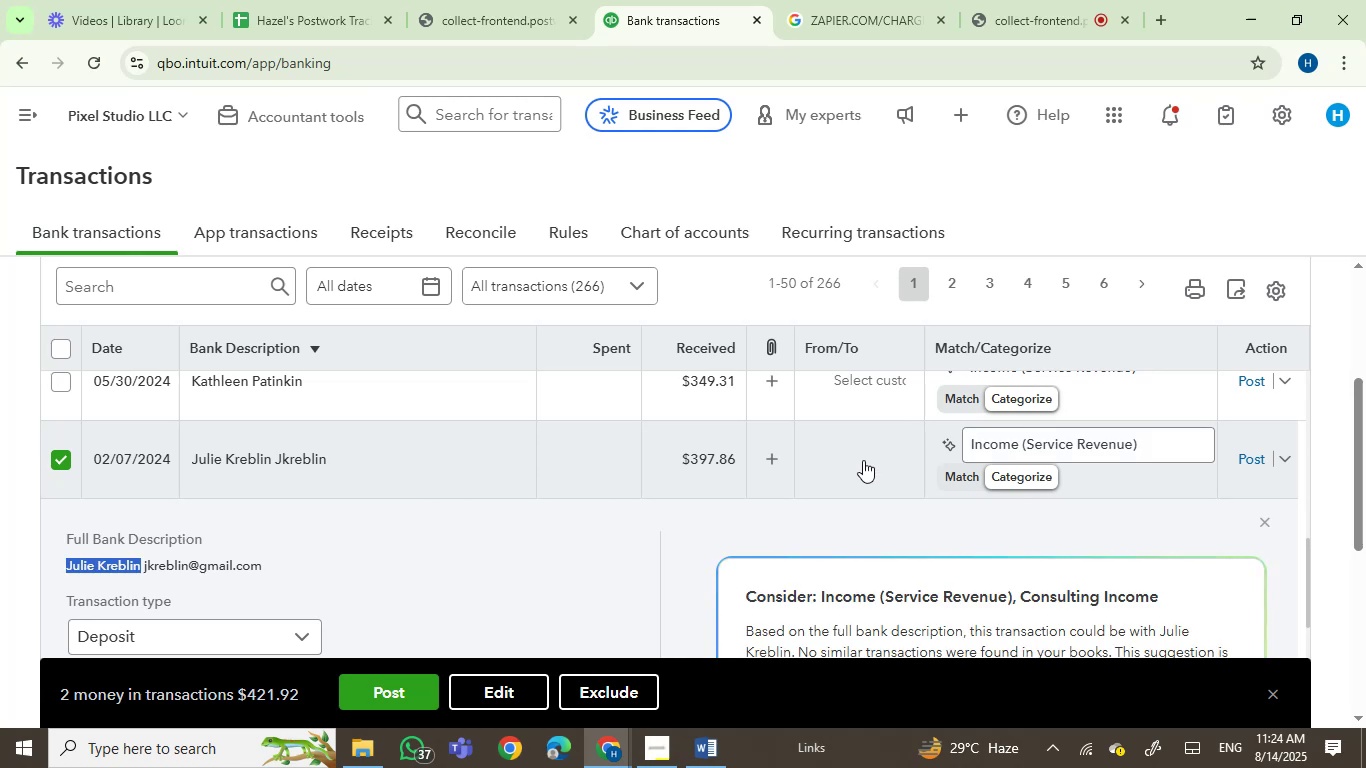 
left_click([865, 460])
 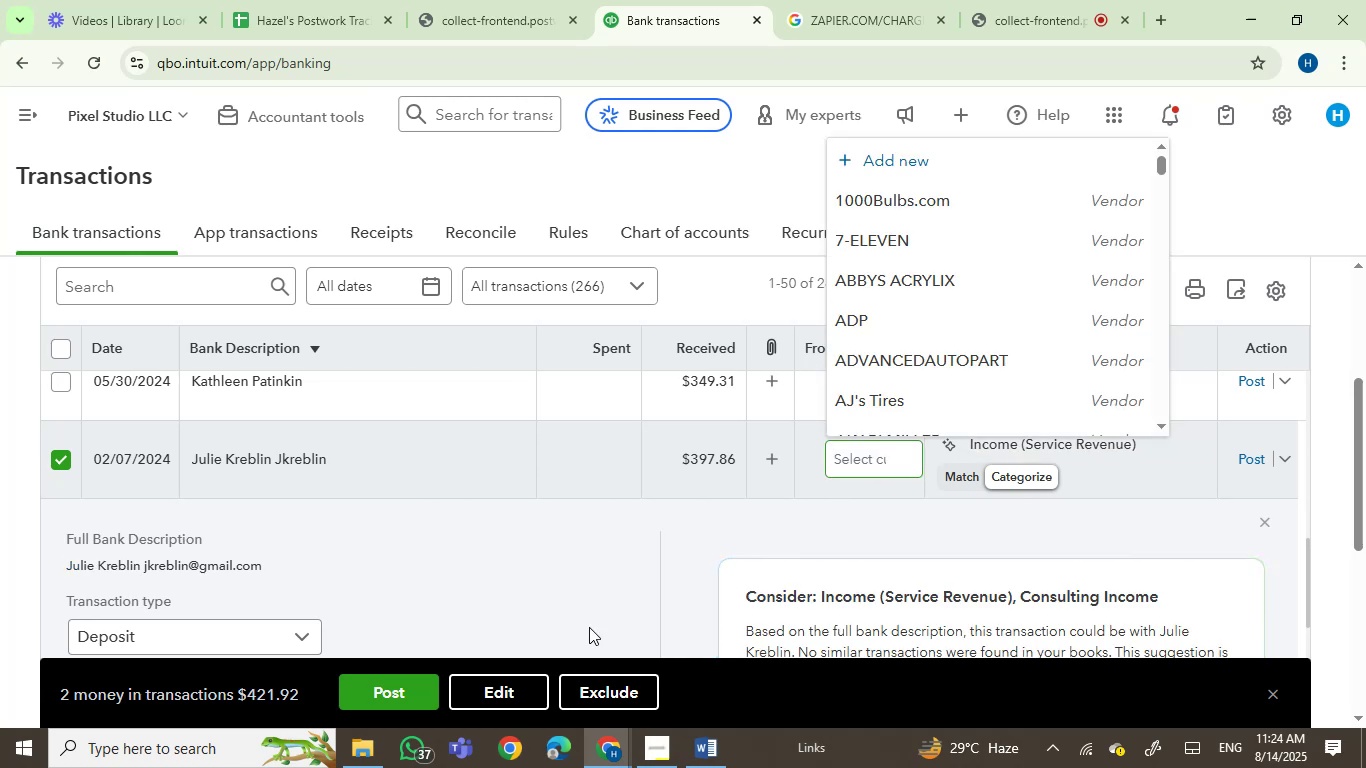 
left_click([507, 687])
 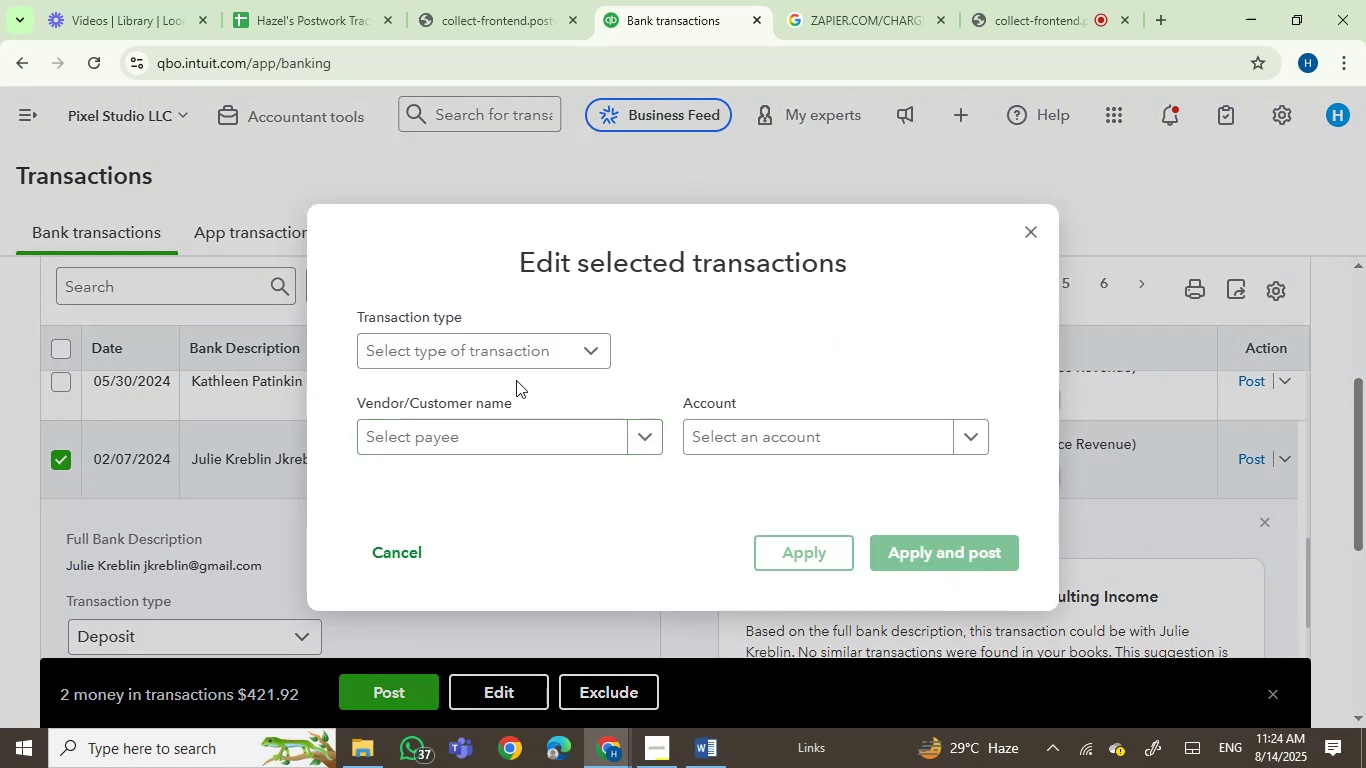 
left_click([508, 454])
 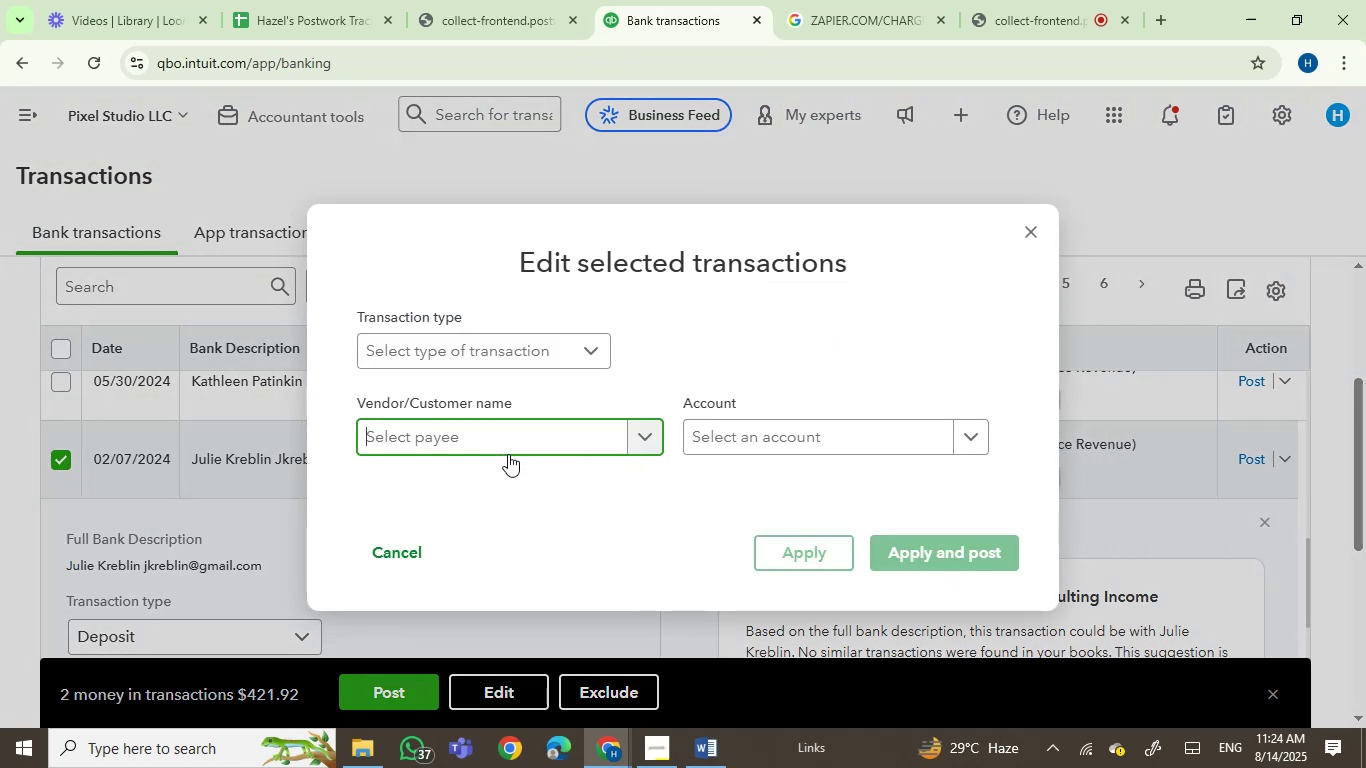 
key(Control+V)
 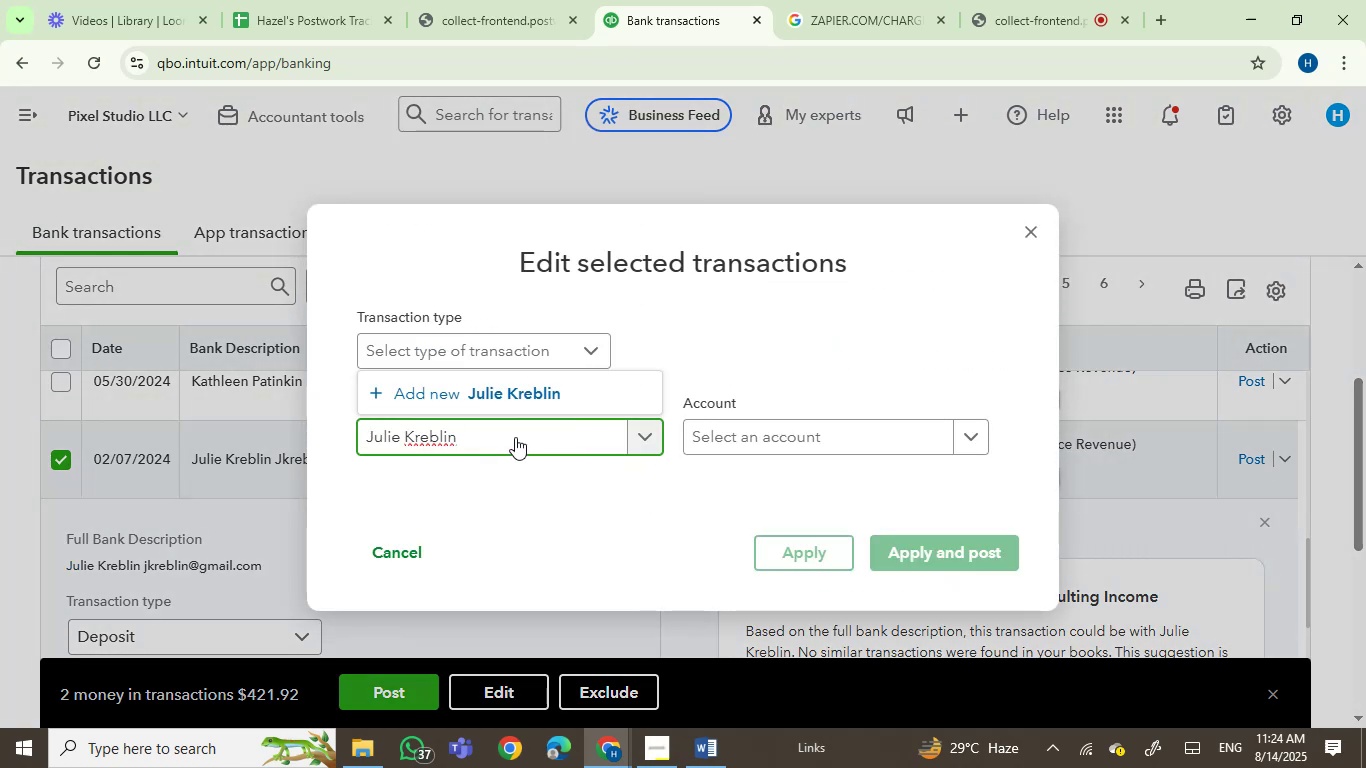 
left_click([491, 383])
 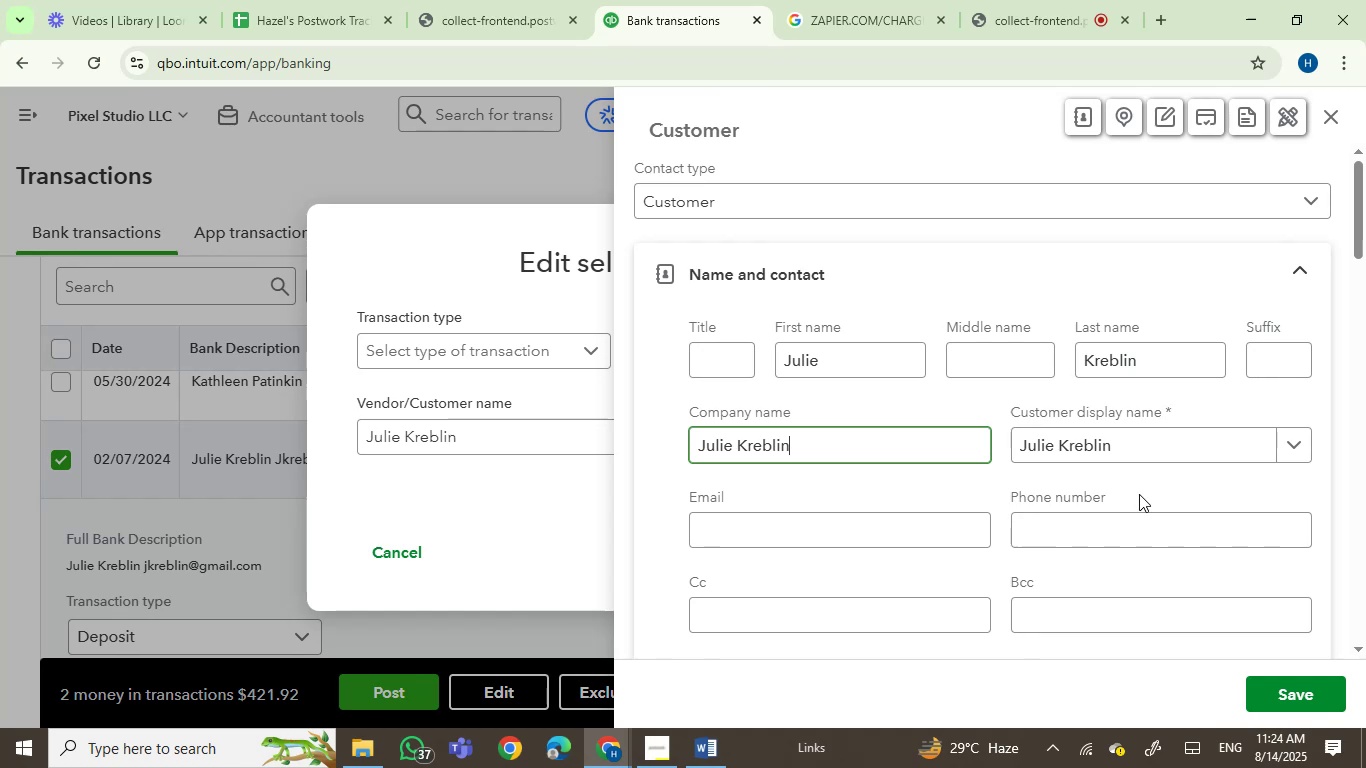 
left_click([1265, 687])
 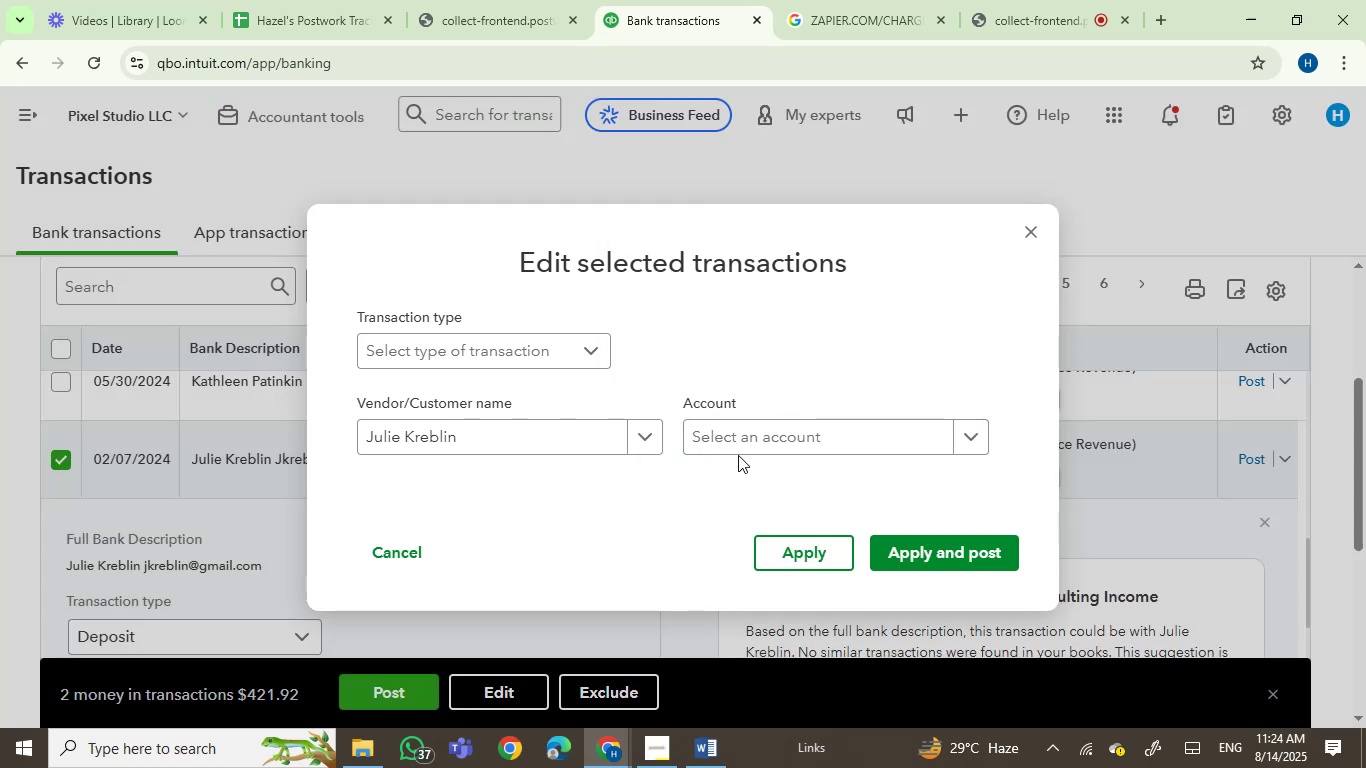 
left_click([795, 446])
 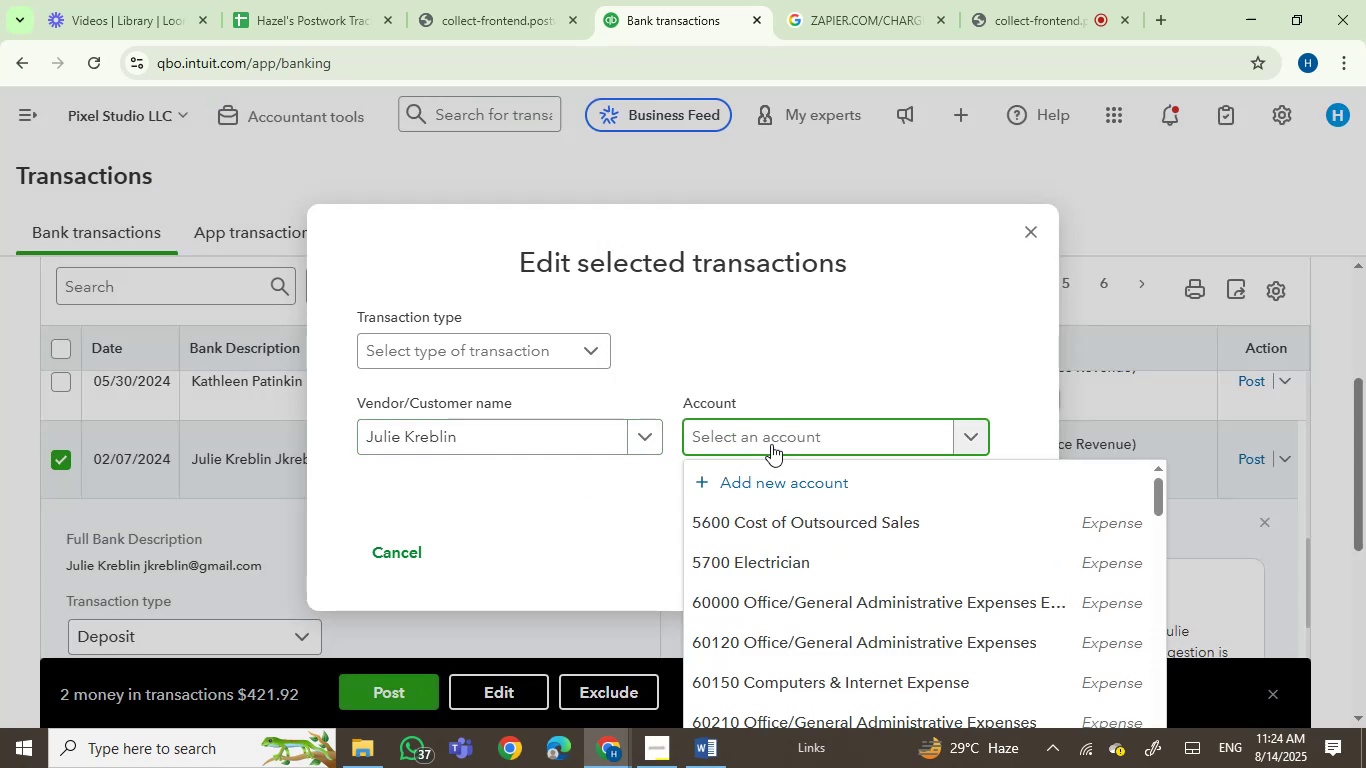 
type(servi)
 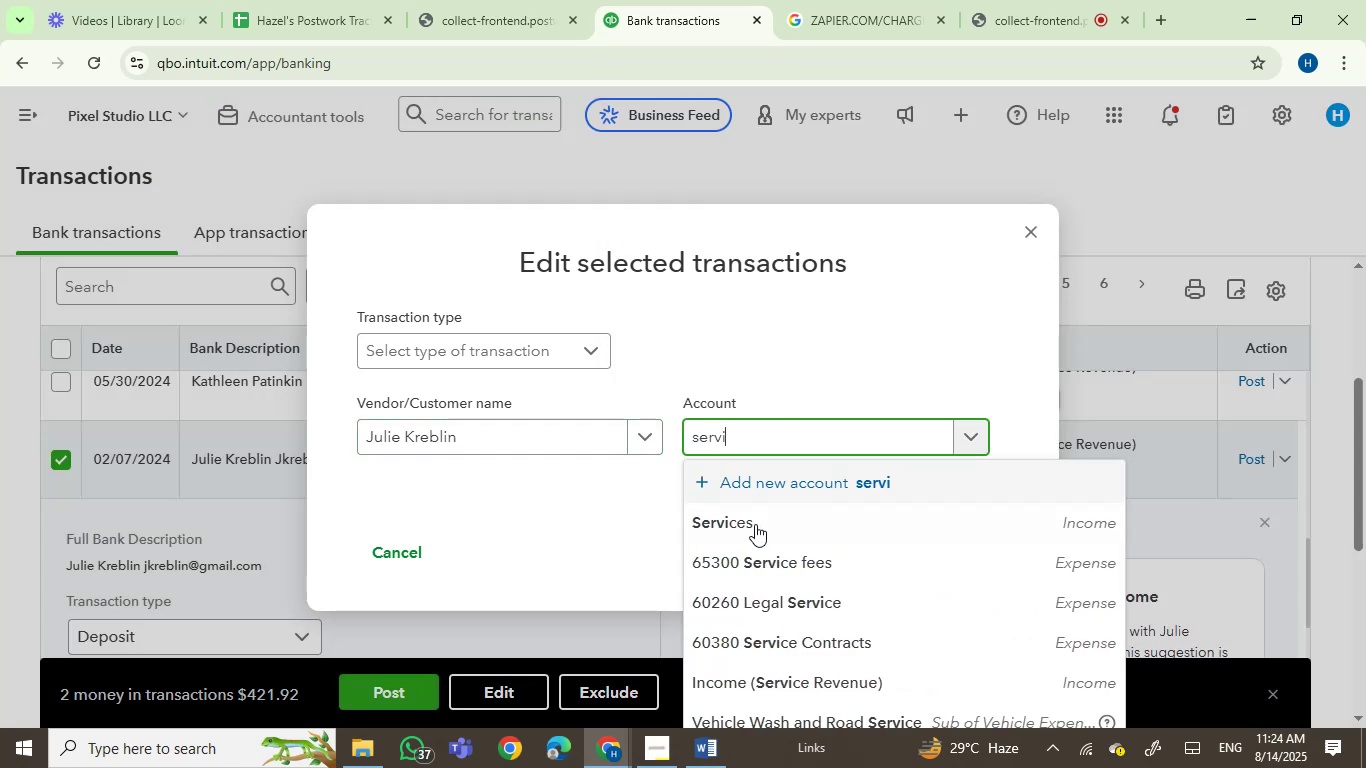 
left_click([754, 531])
 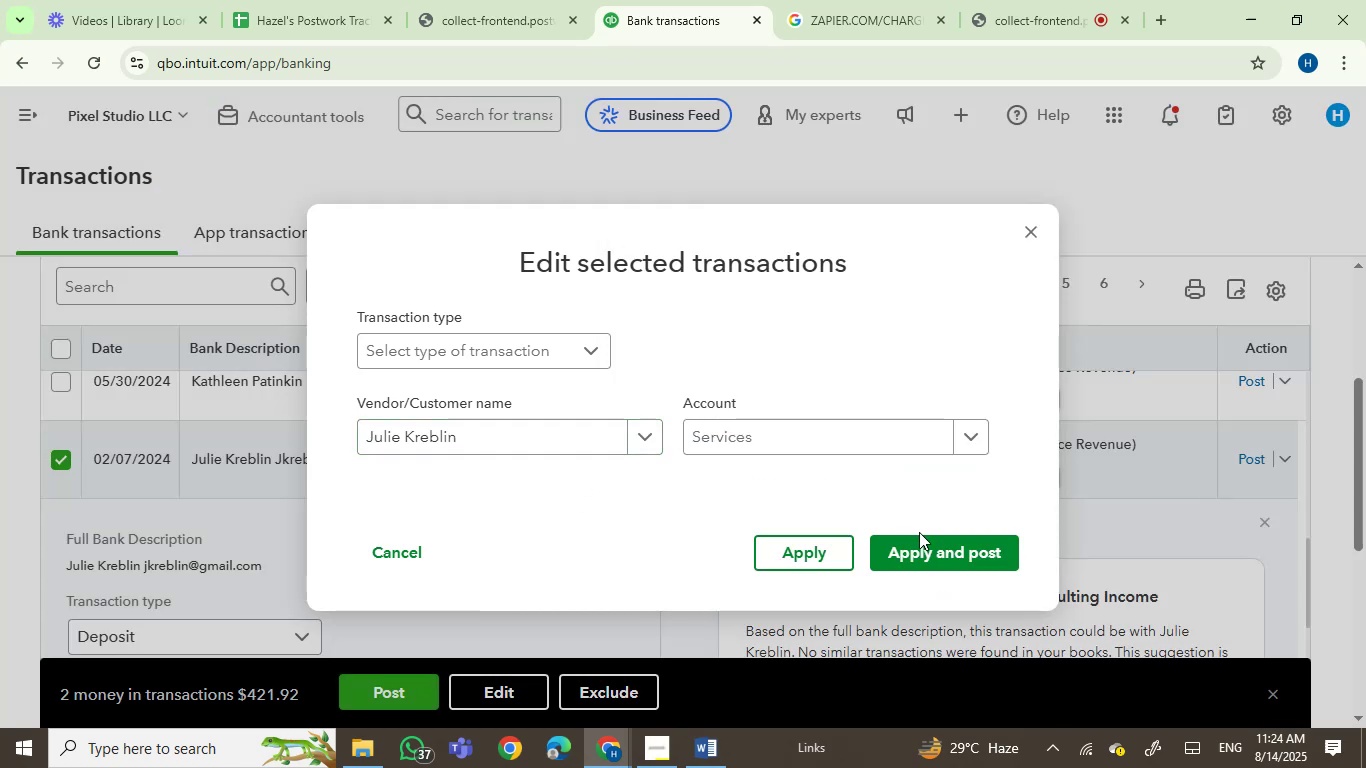 
left_click([933, 554])
 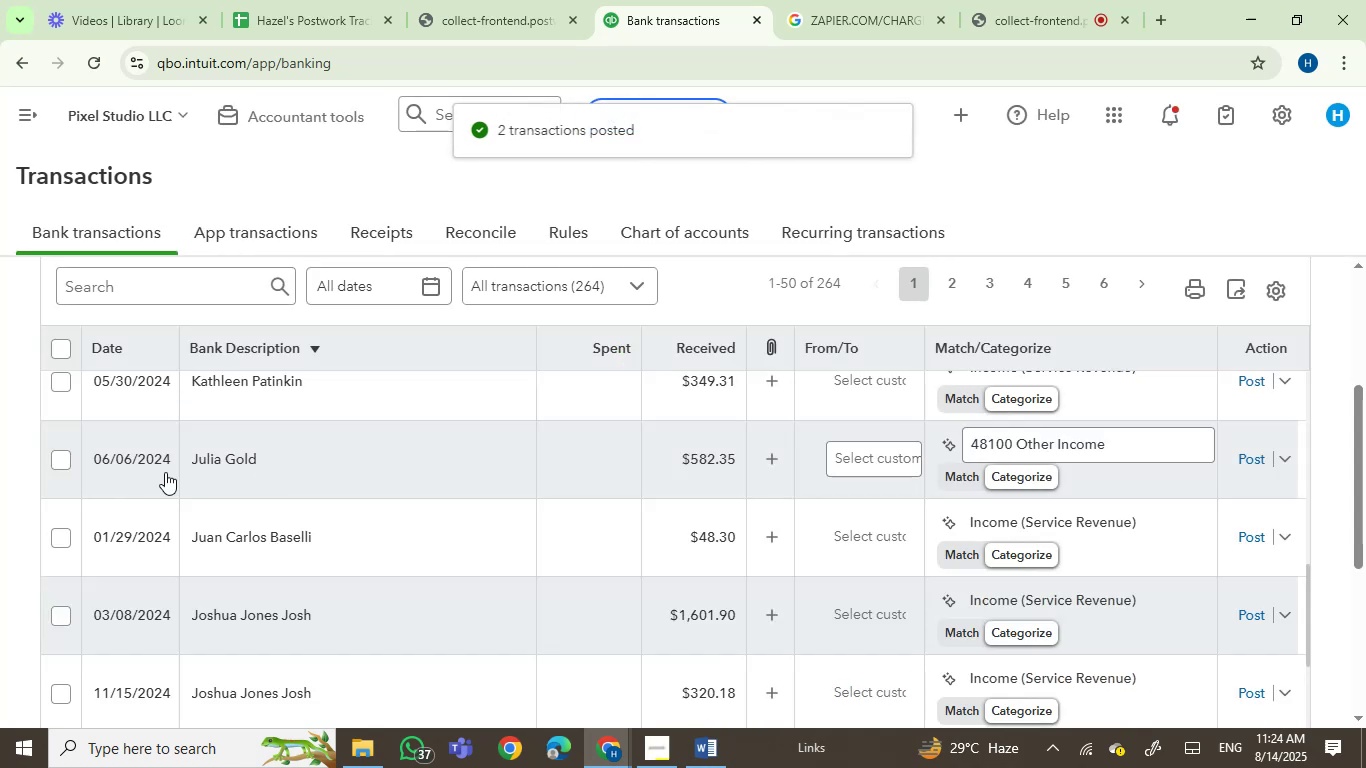 
wait(5.89)
 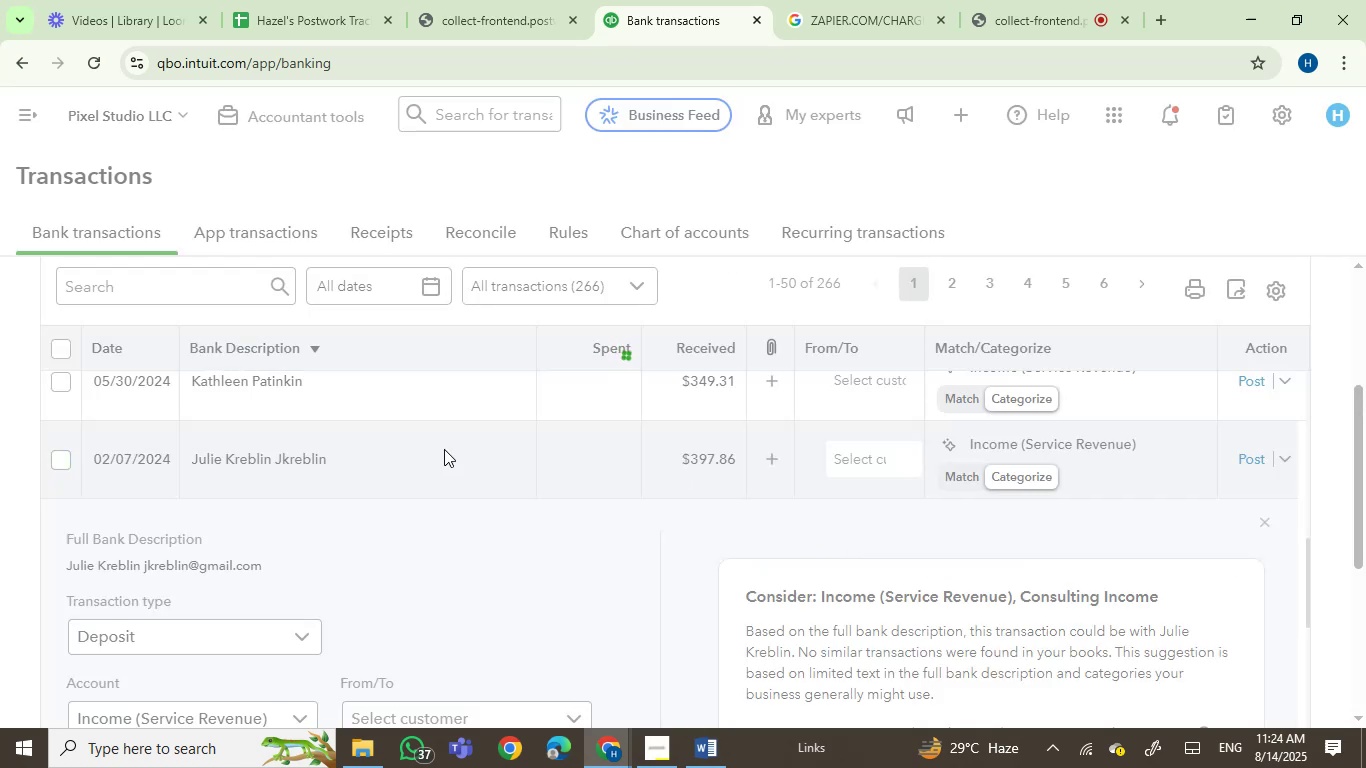 
left_click_drag(start_coordinate=[271, 463], to_coordinate=[194, 466])
 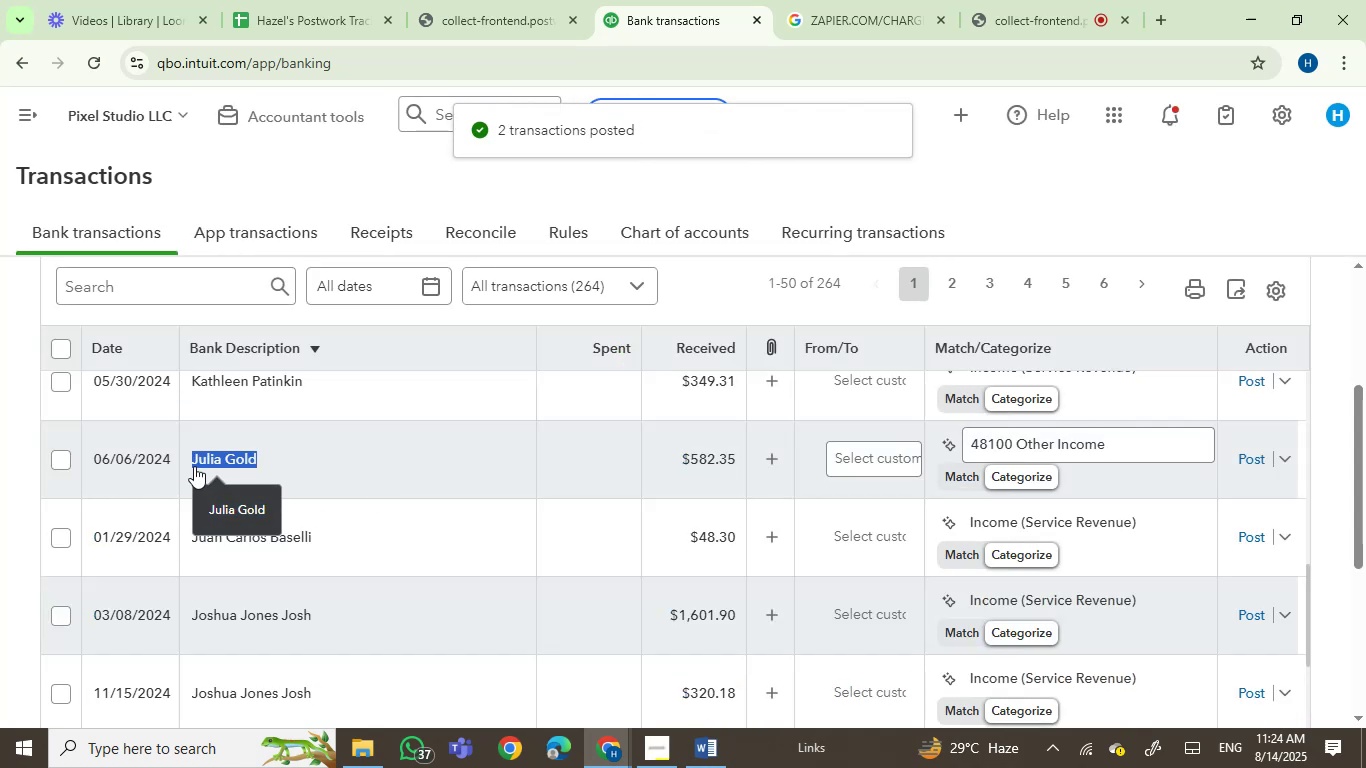 
key(Control+C)
 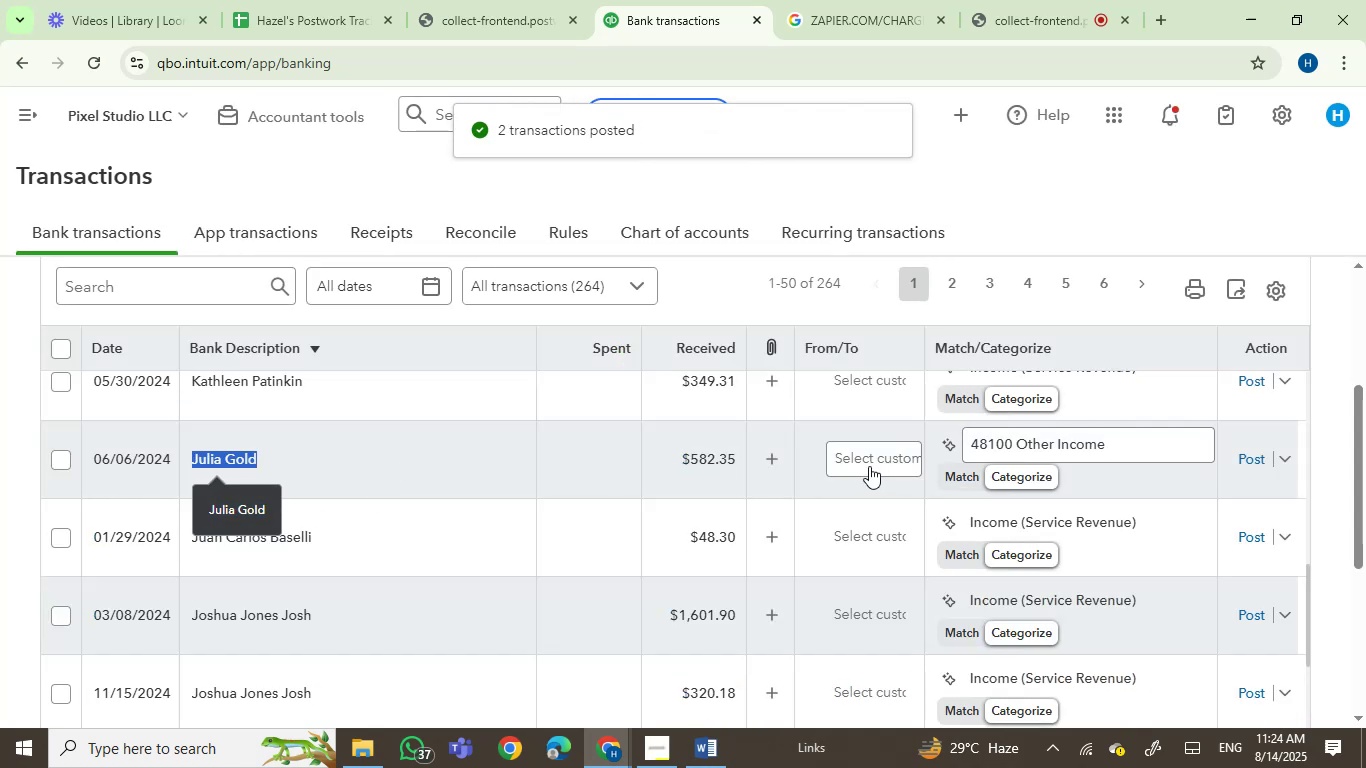 
left_click([869, 466])
 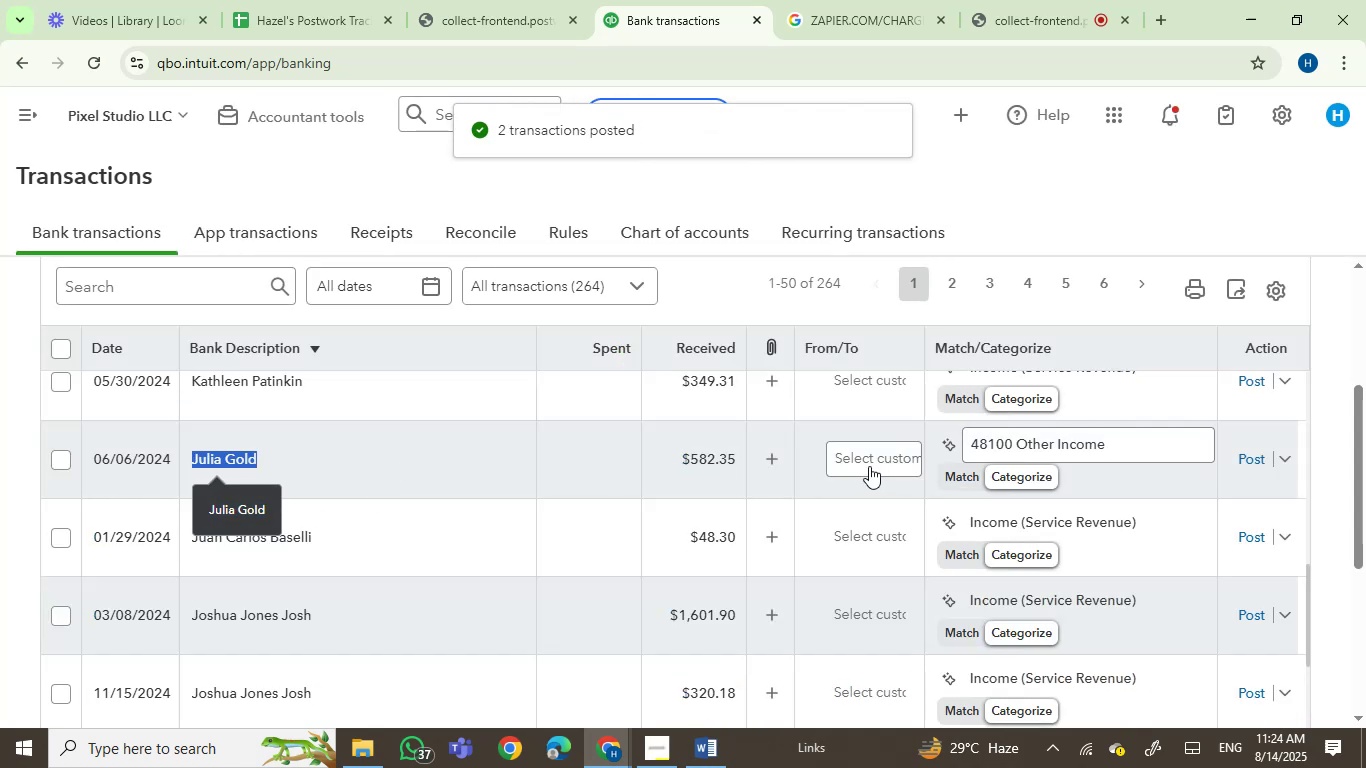 
key(Control+V)
 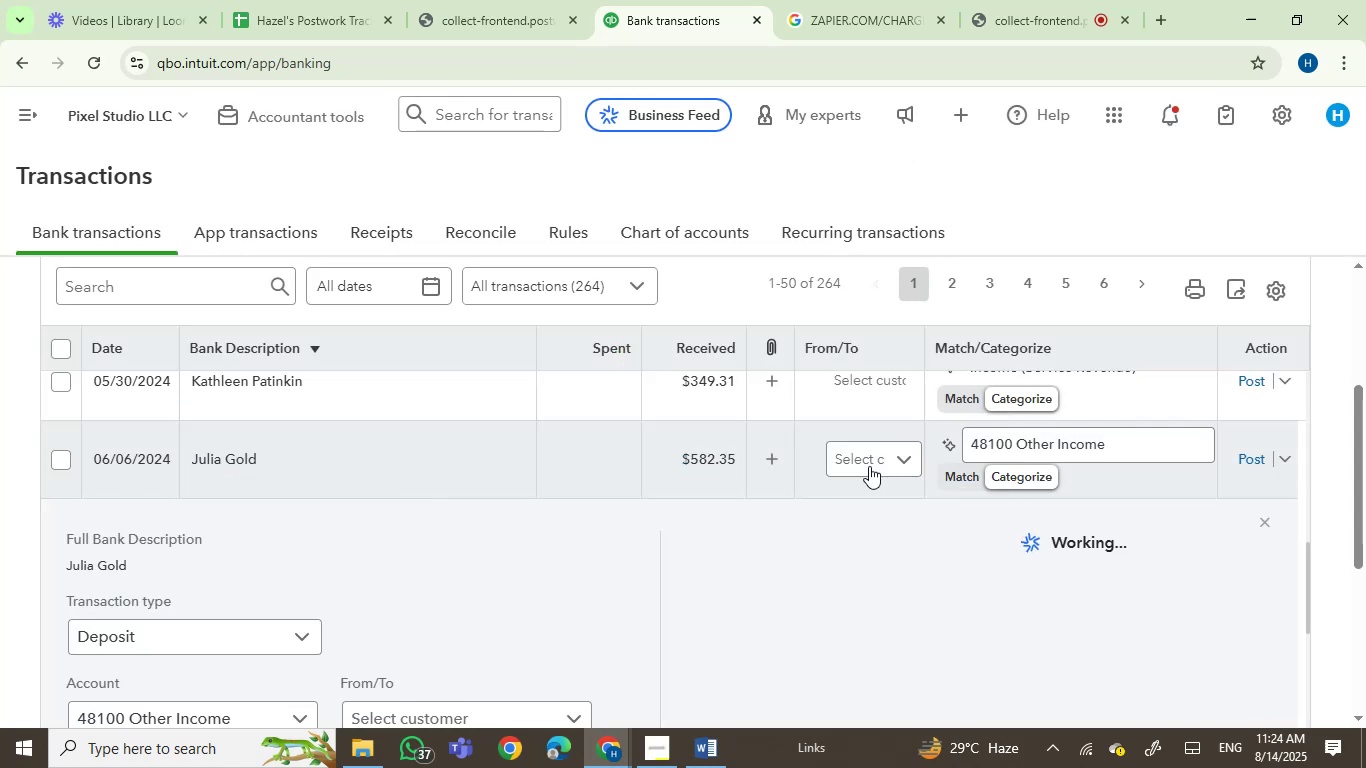 
left_click([869, 466])
 